 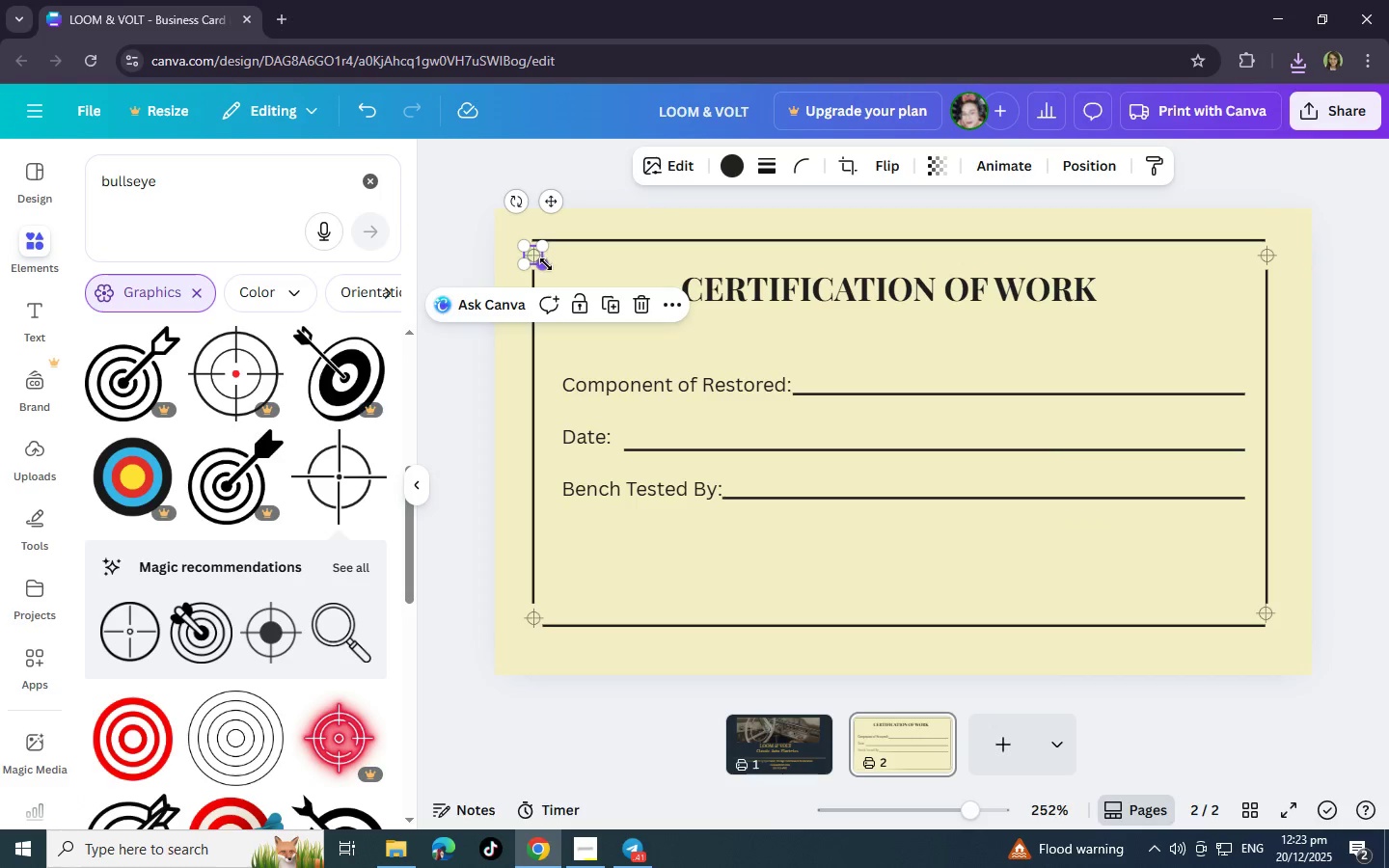 
left_click([1198, 242])
 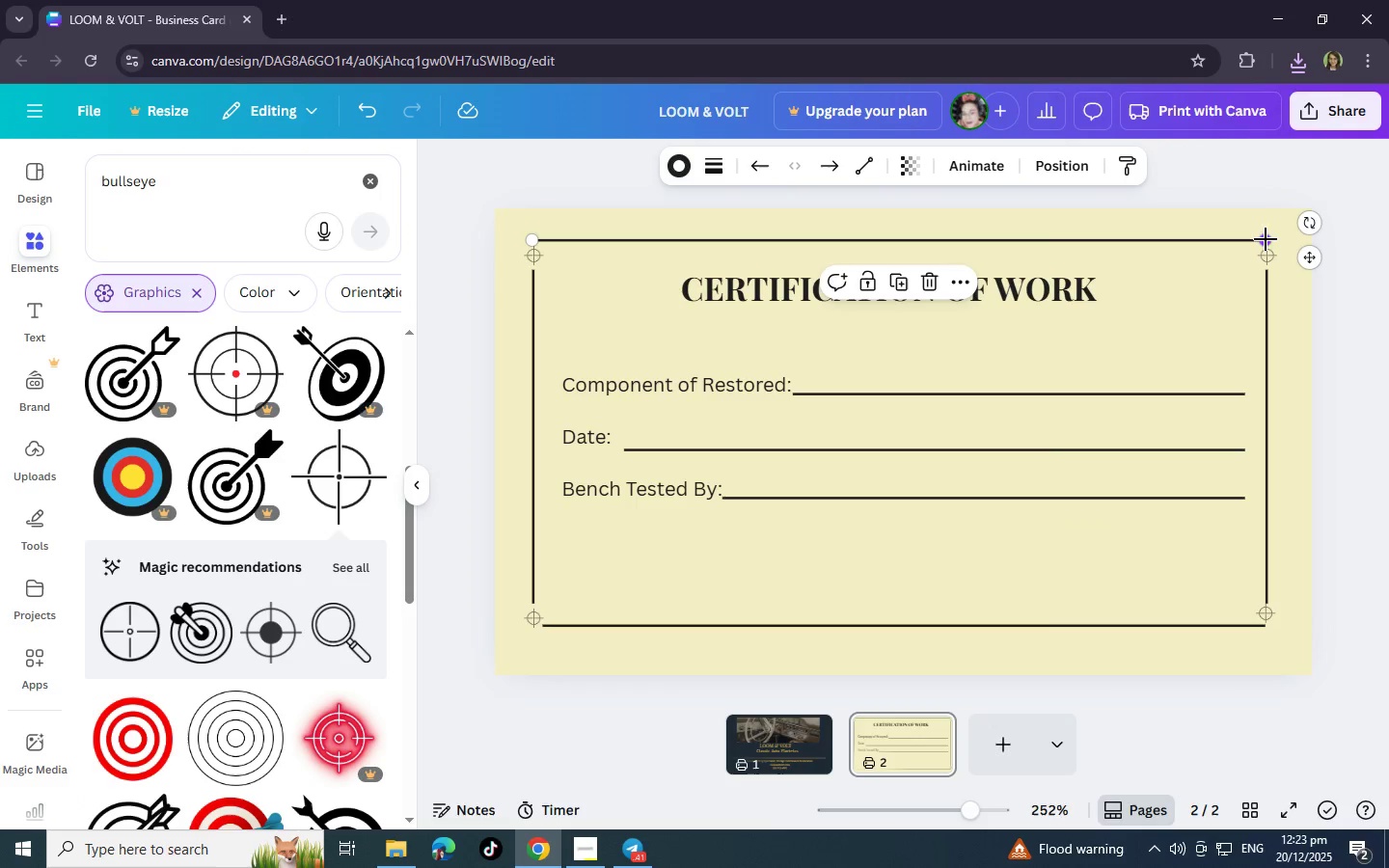 
left_click_drag(start_coordinate=[1265, 239], to_coordinate=[1249, 242])
 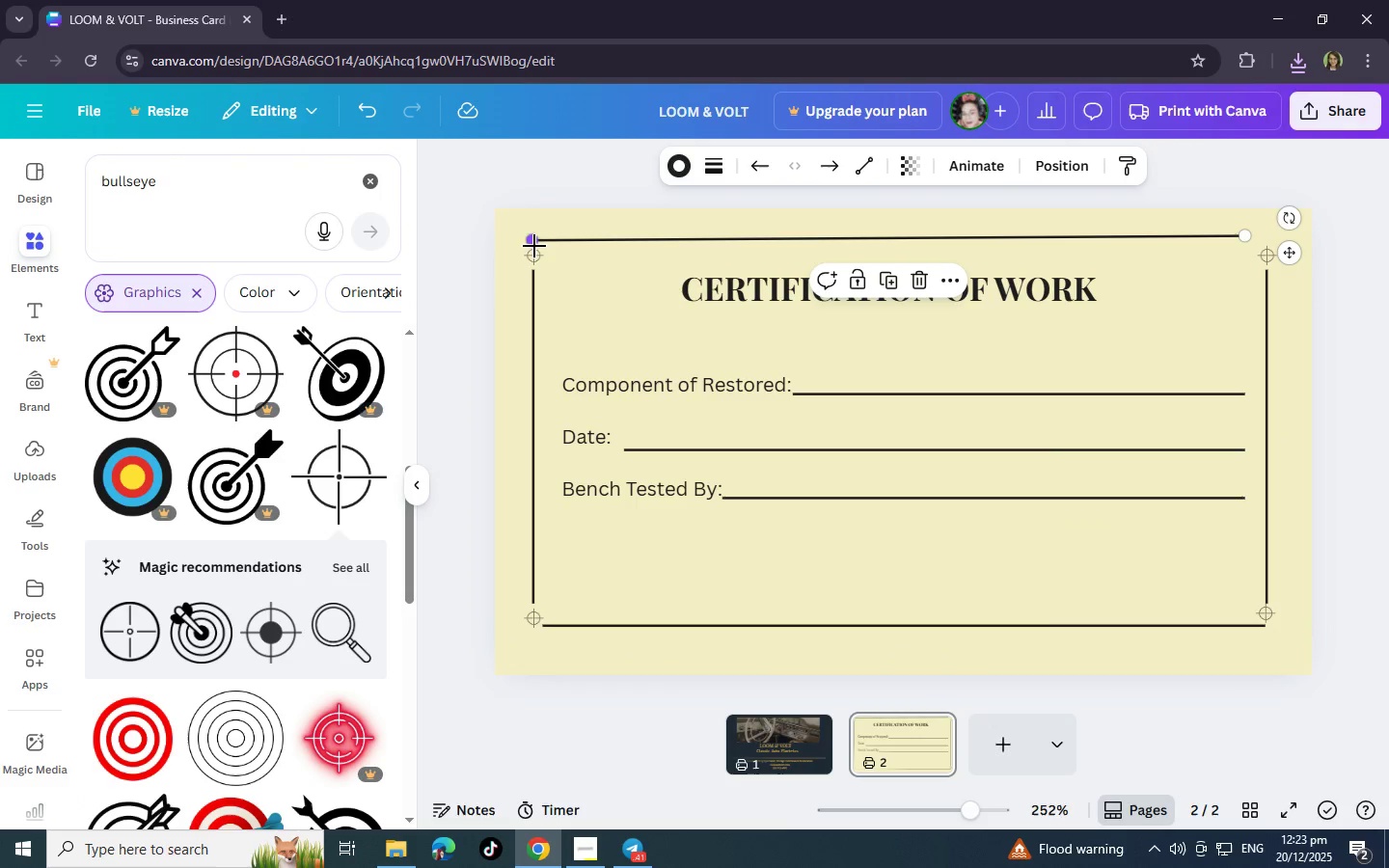 
left_click_drag(start_coordinate=[531, 243], to_coordinate=[550, 243])
 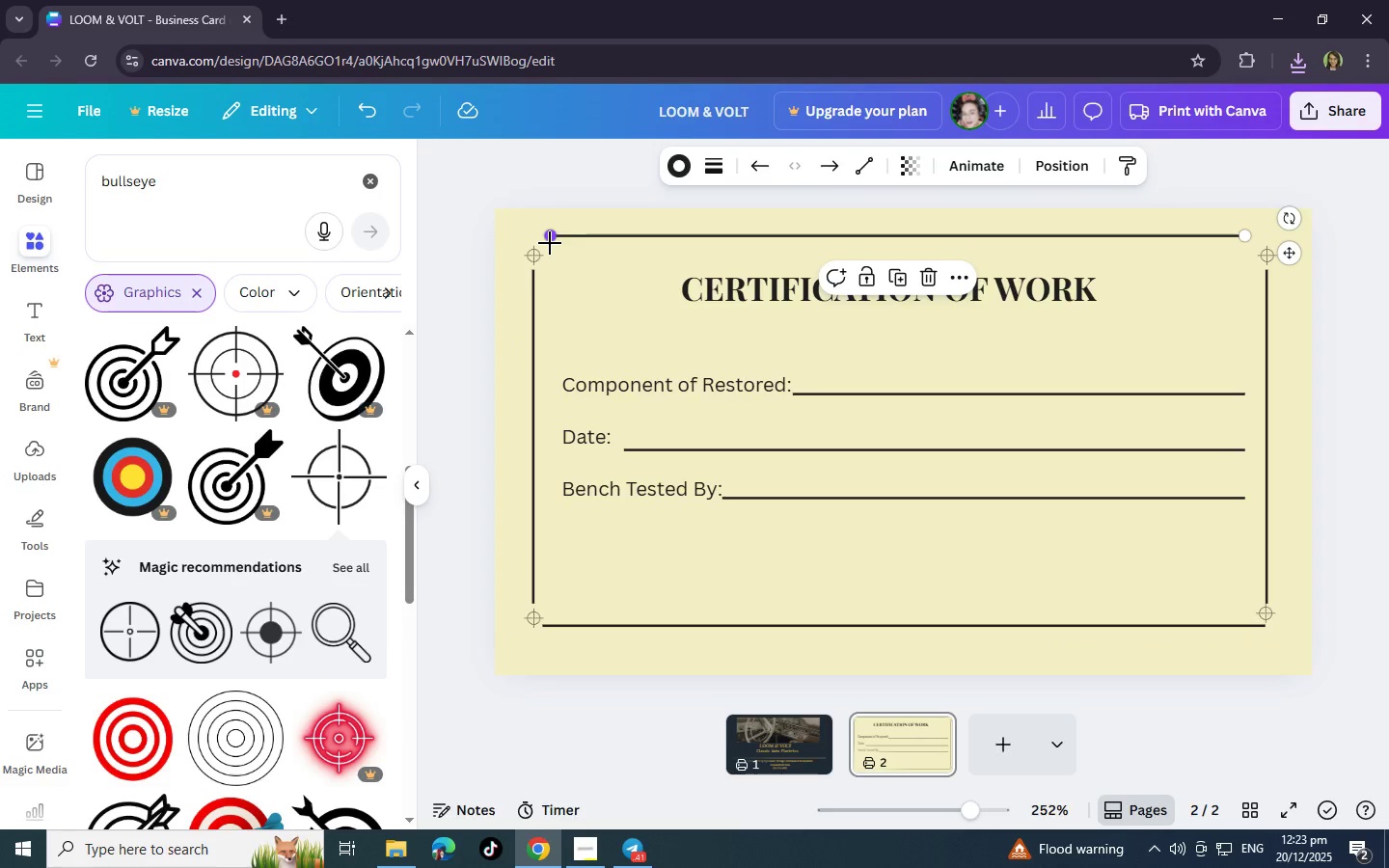 
left_click([550, 243])
 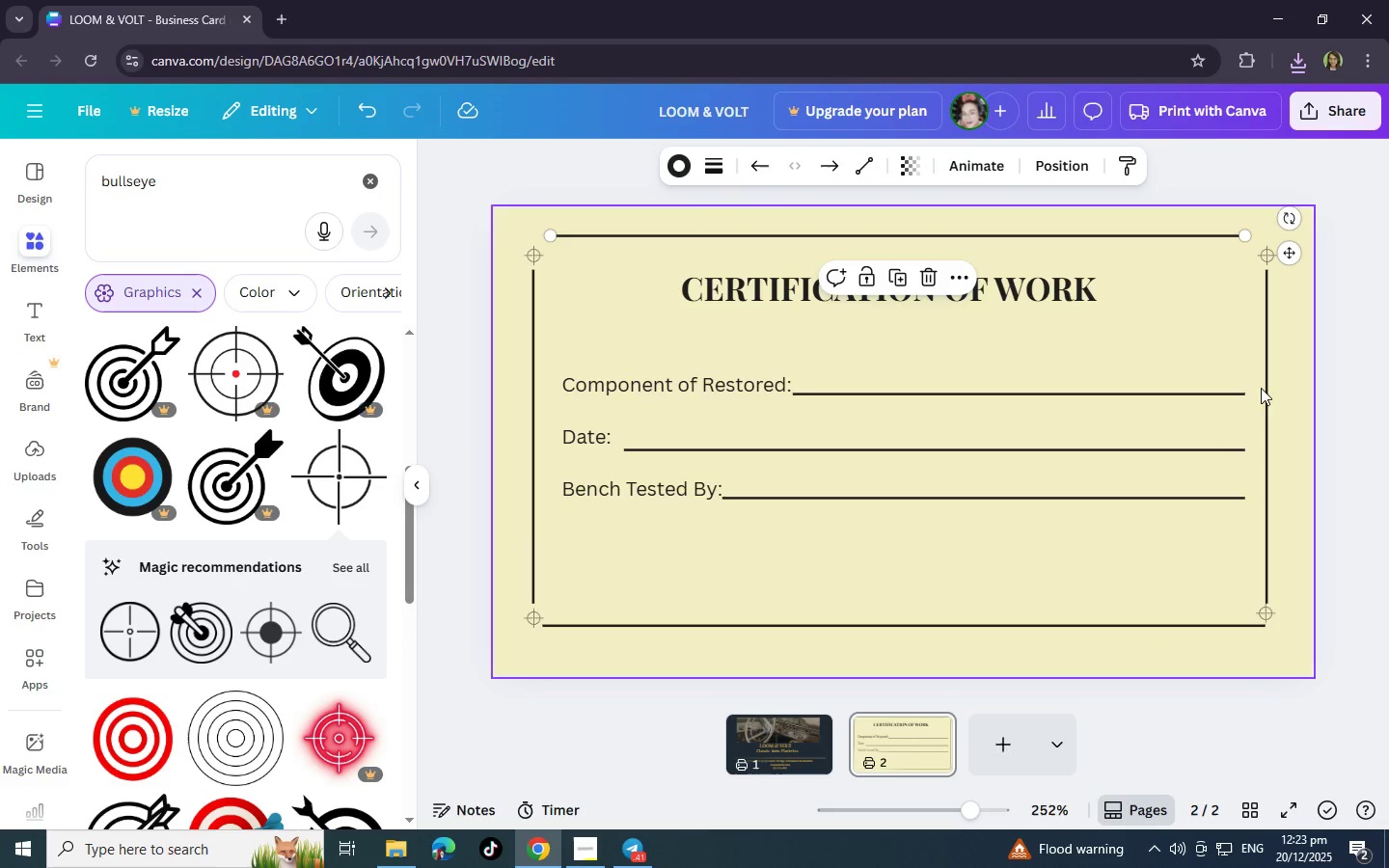 
left_click([1235, 355])
 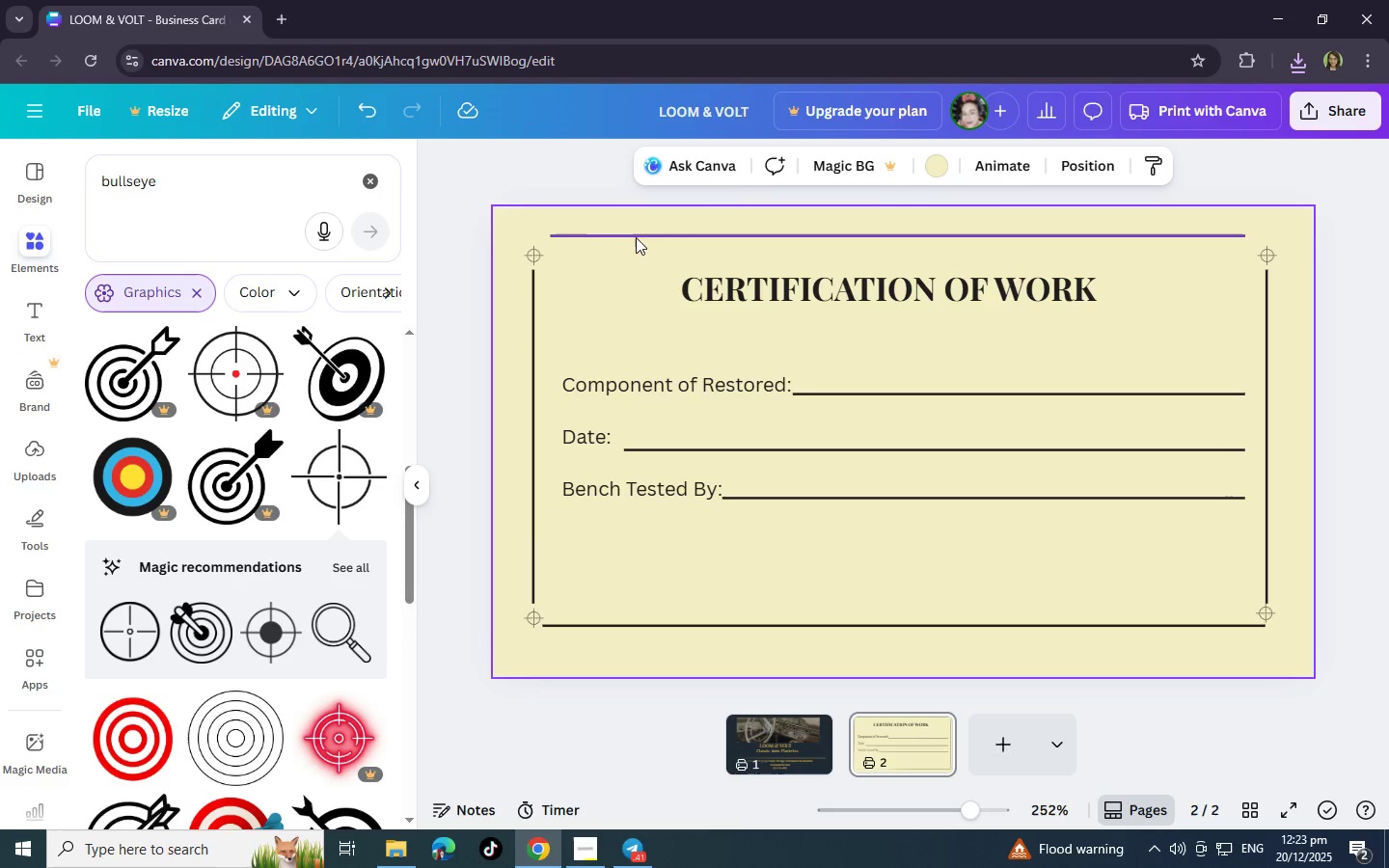 
left_click([538, 255])
 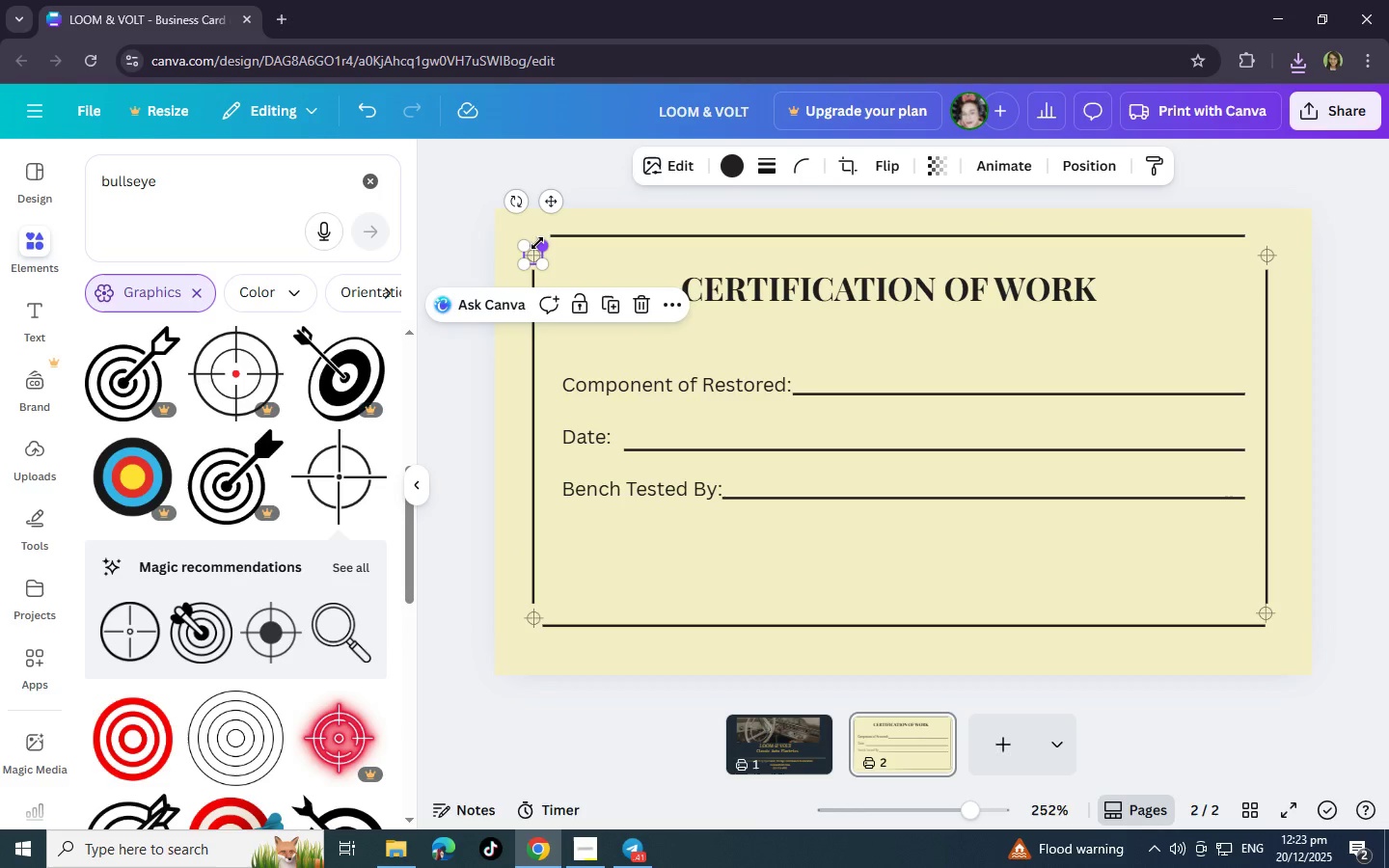 
left_click_drag(start_coordinate=[537, 243], to_coordinate=[543, 239])
 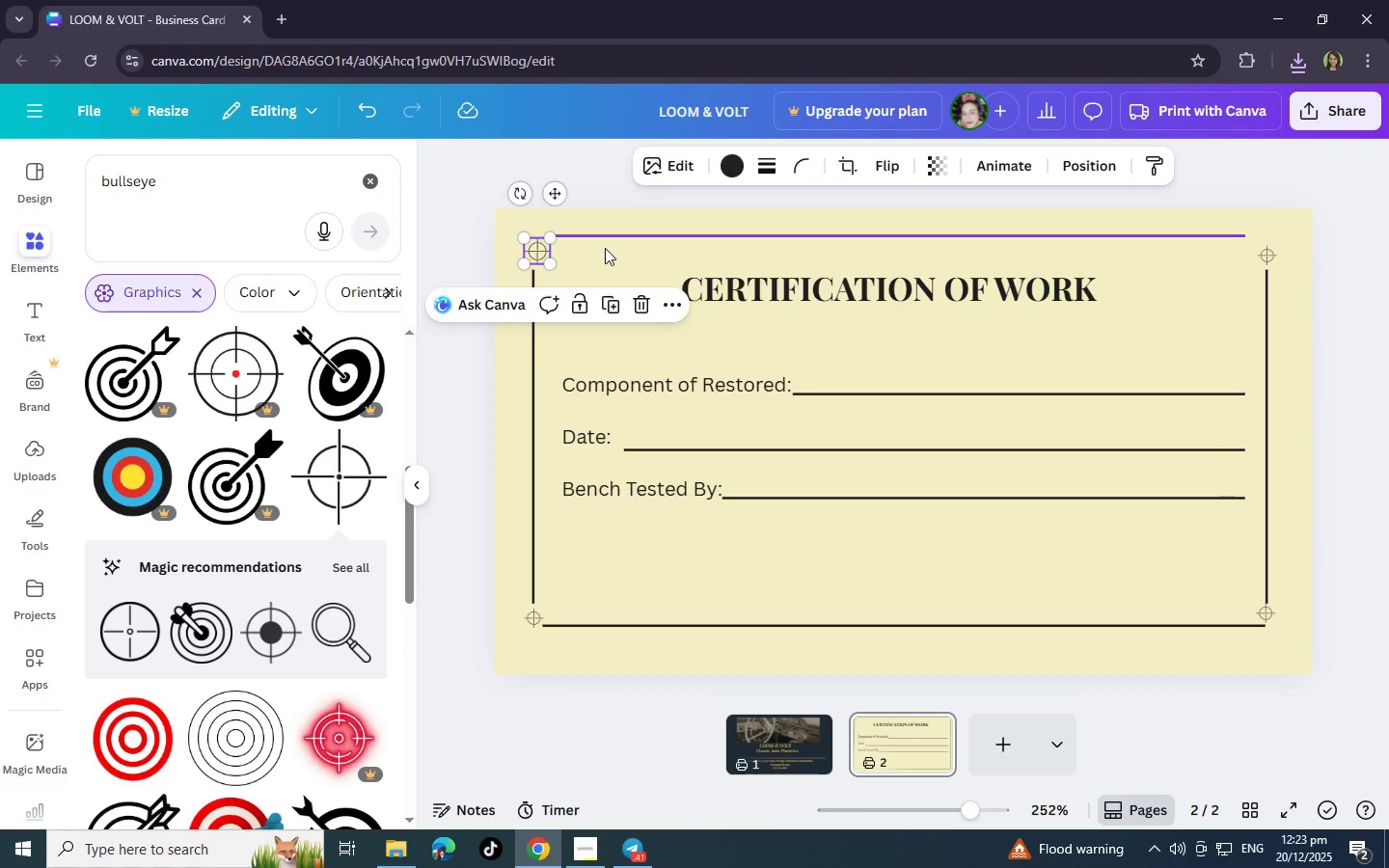 
left_click([605, 248])
 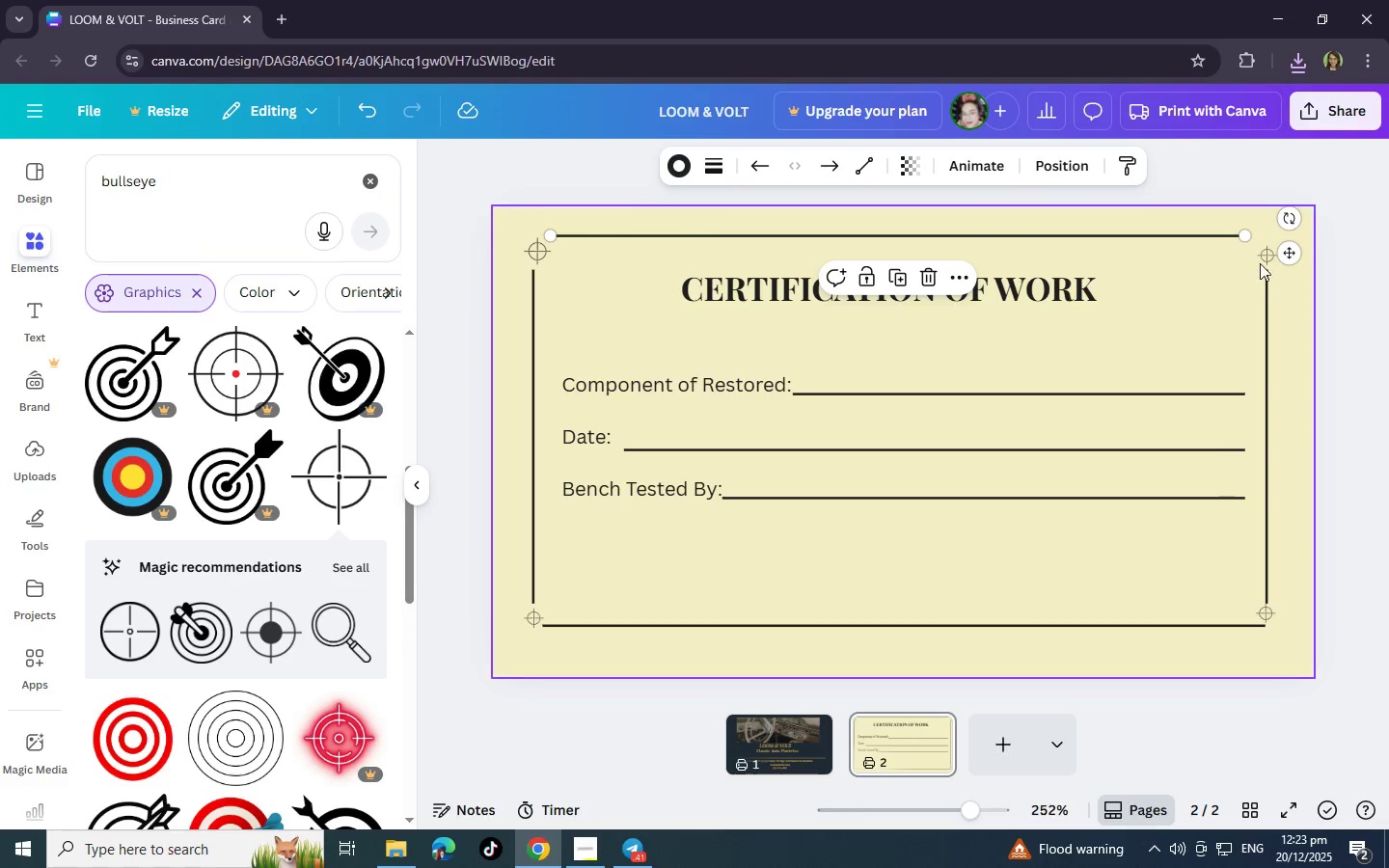 
left_click([1262, 256])
 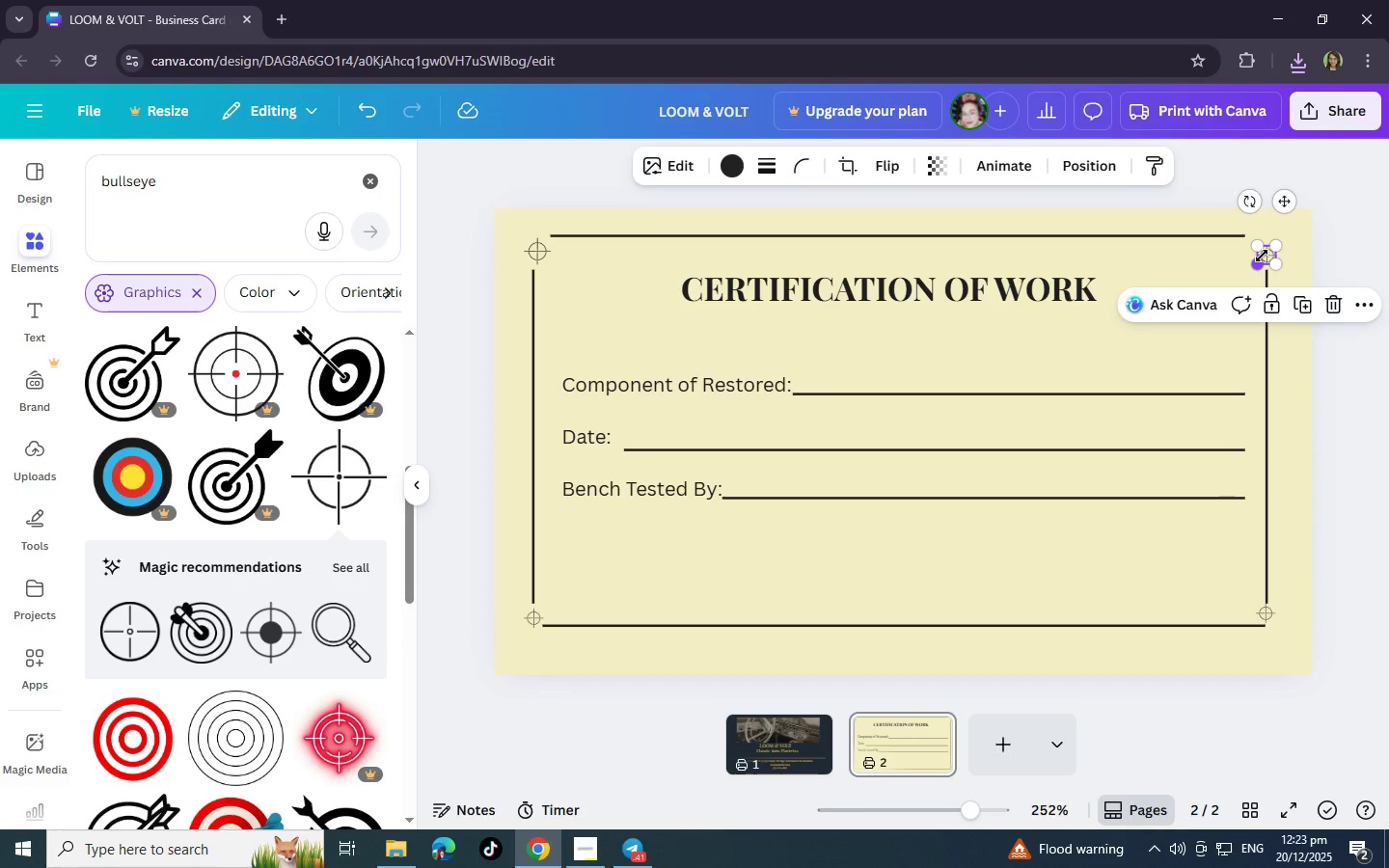 
key(Backspace)
 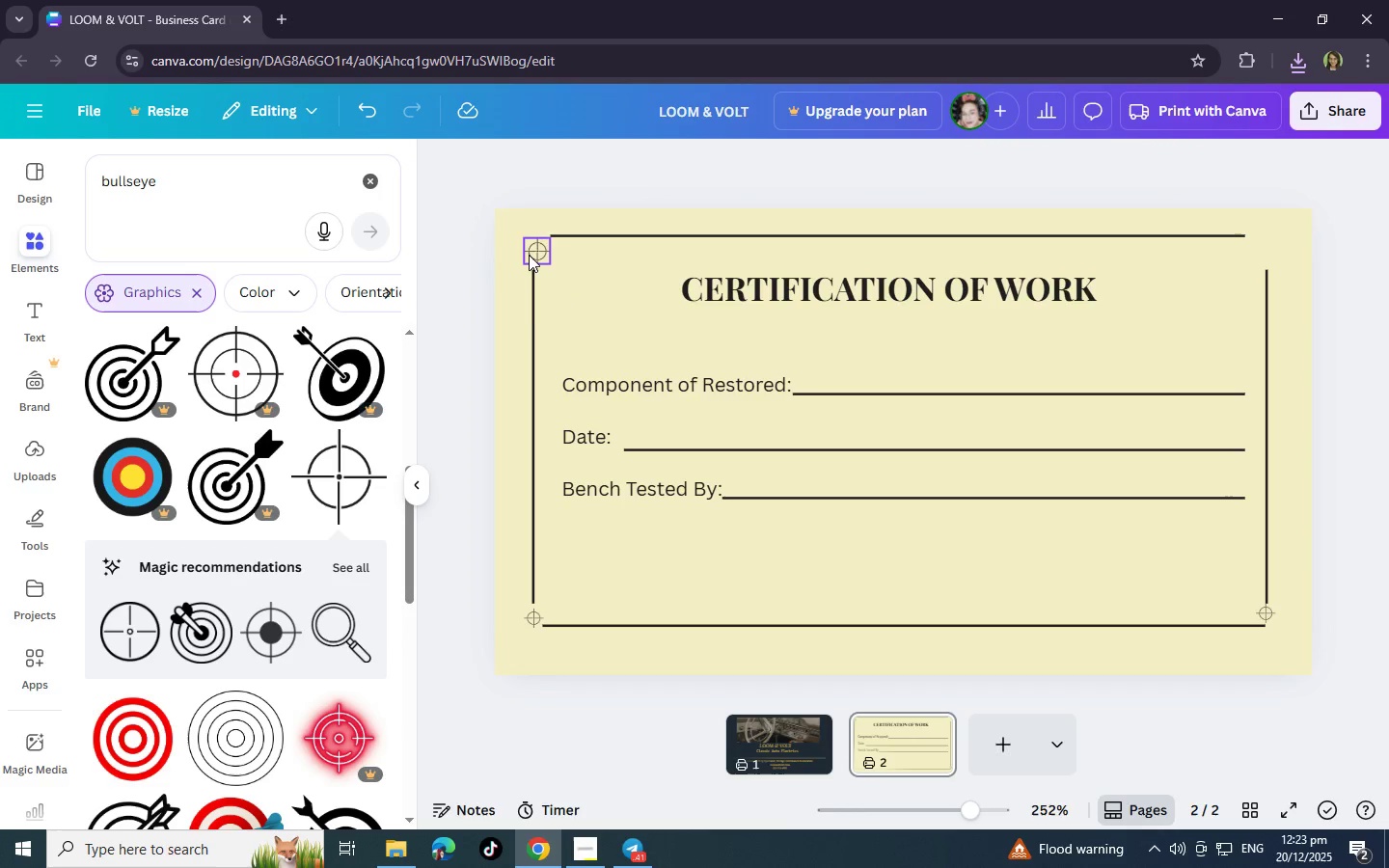 
left_click([532, 255])
 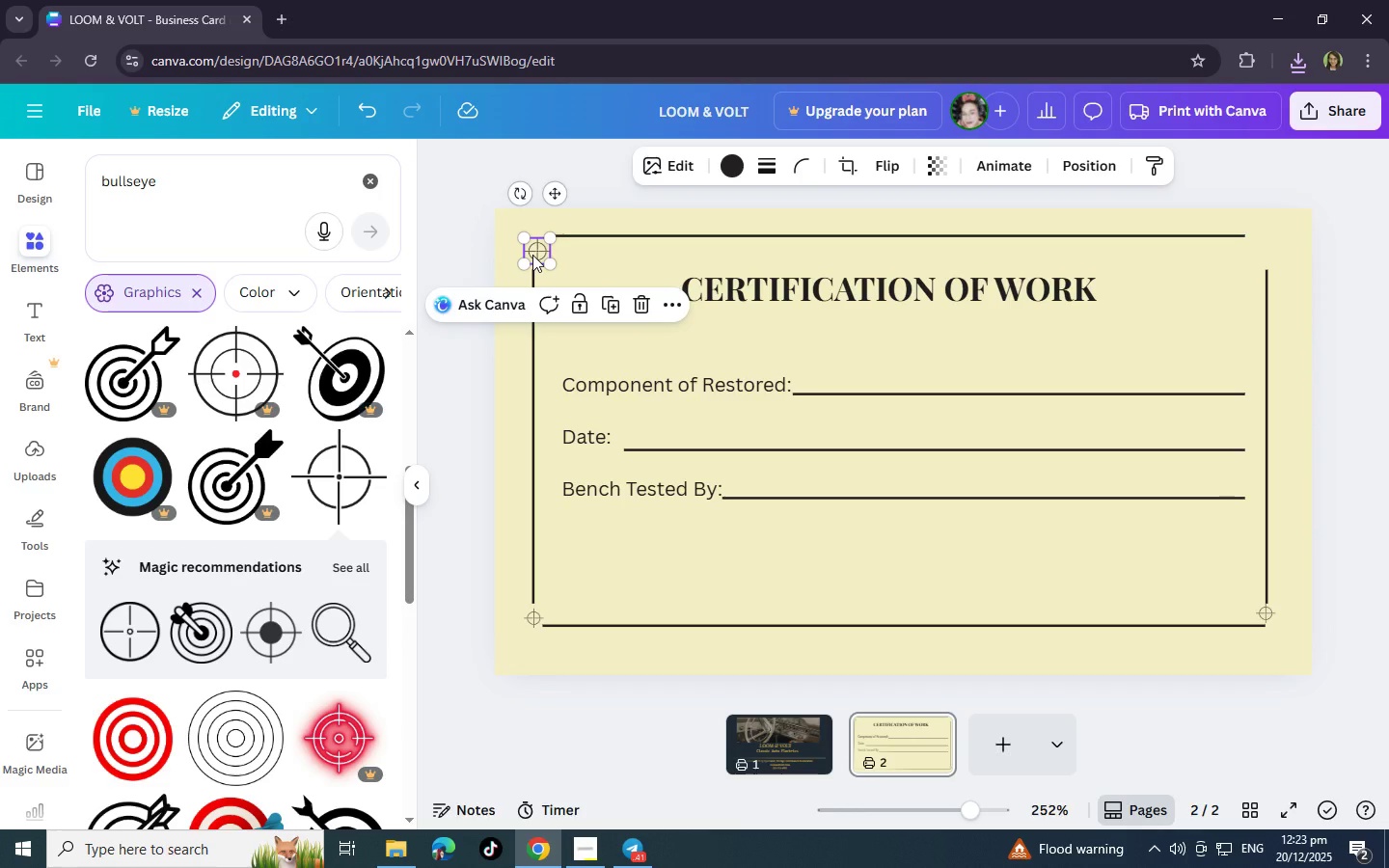 
key(Control+C)
 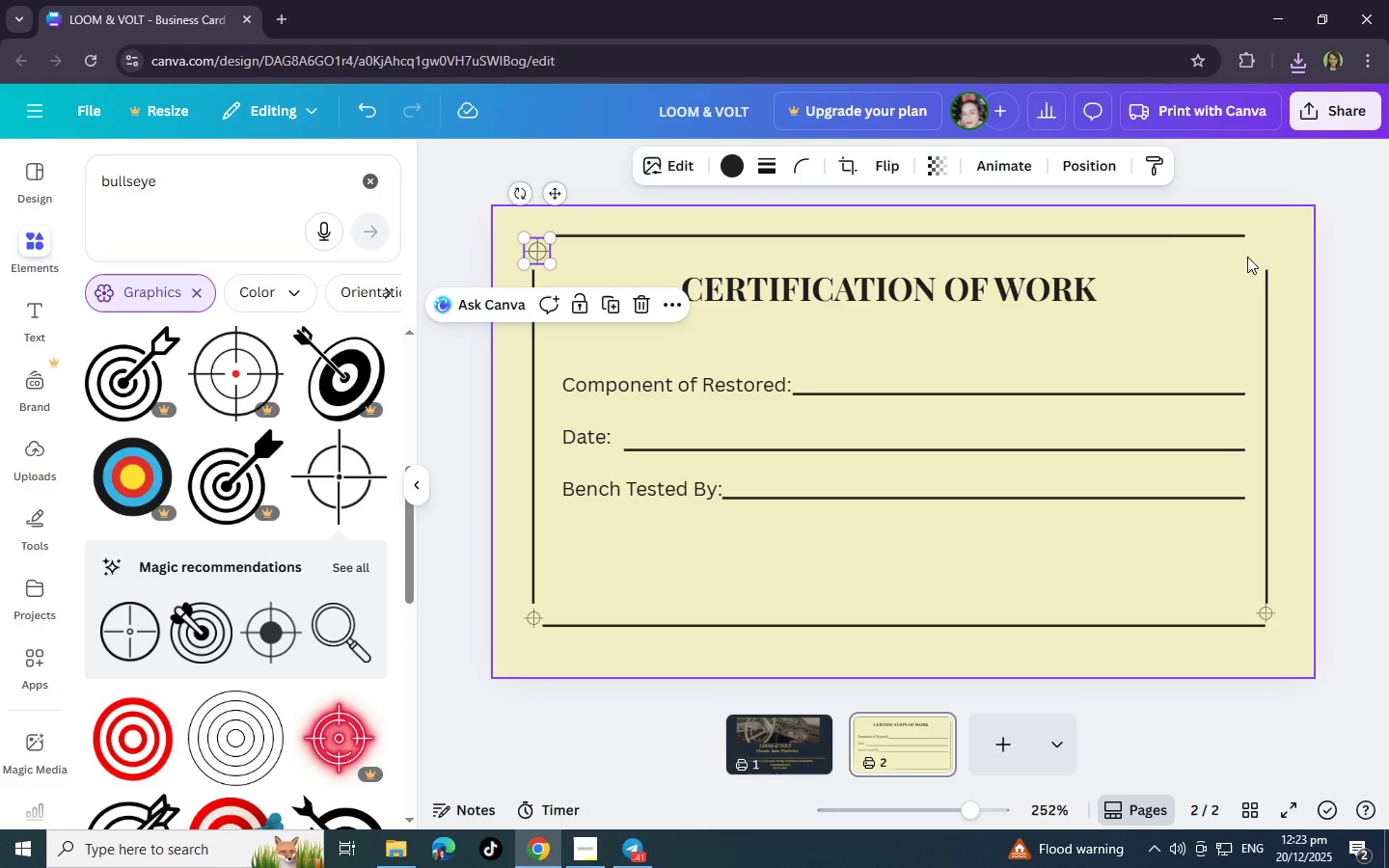 
left_click([1253, 252])
 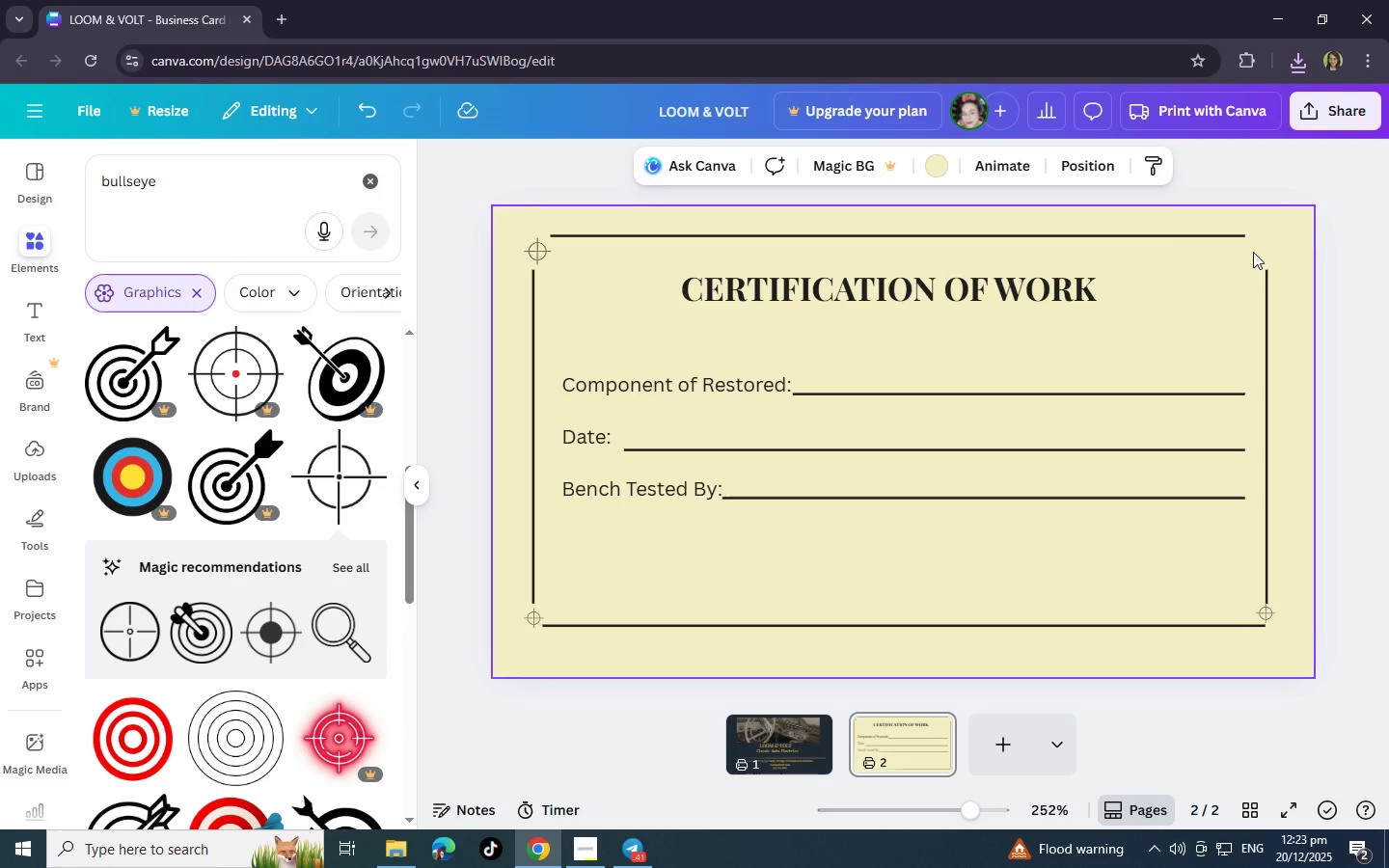 
key(Control+V)
 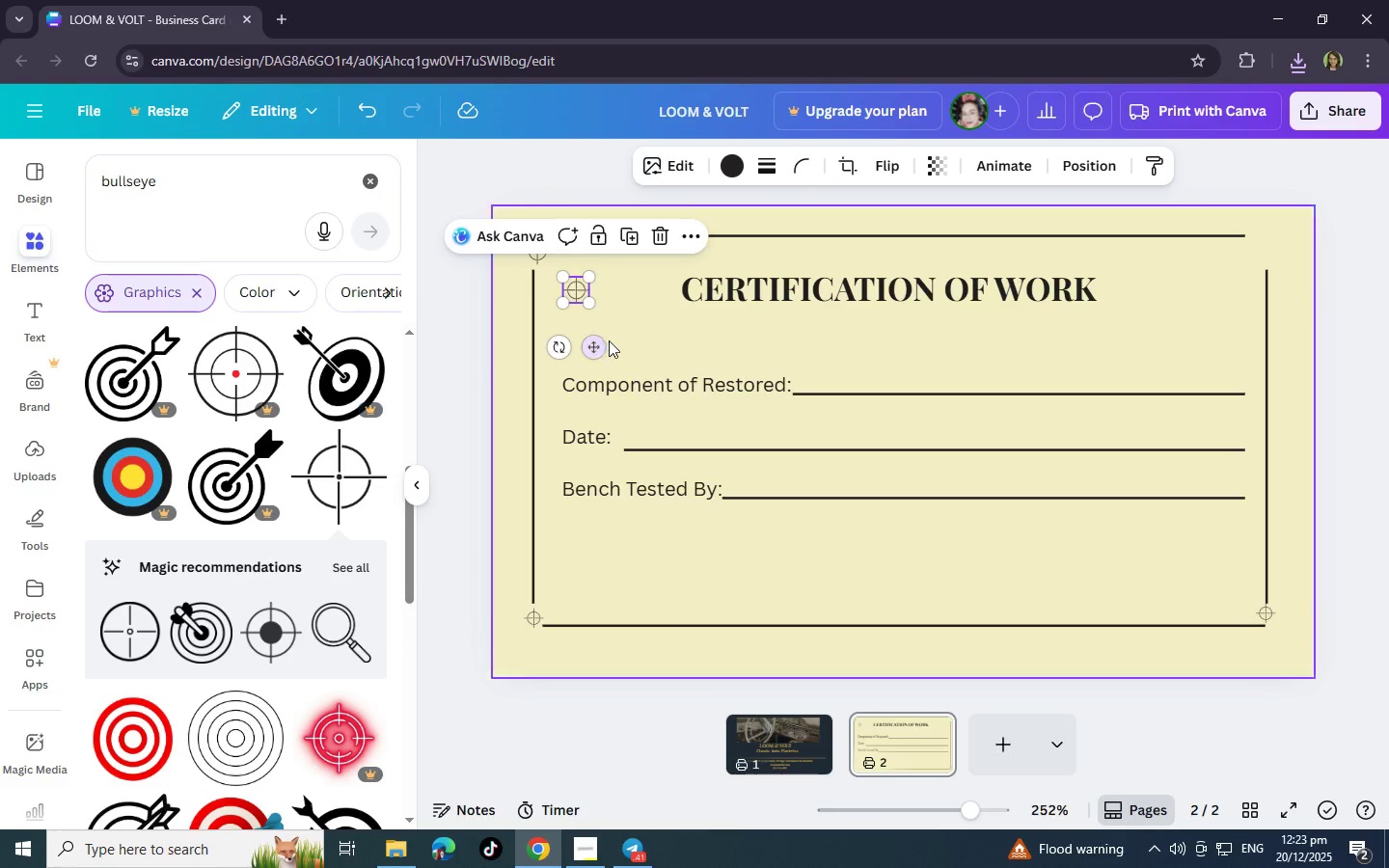 
left_click_drag(start_coordinate=[598, 345], to_coordinate=[1281, 304])
 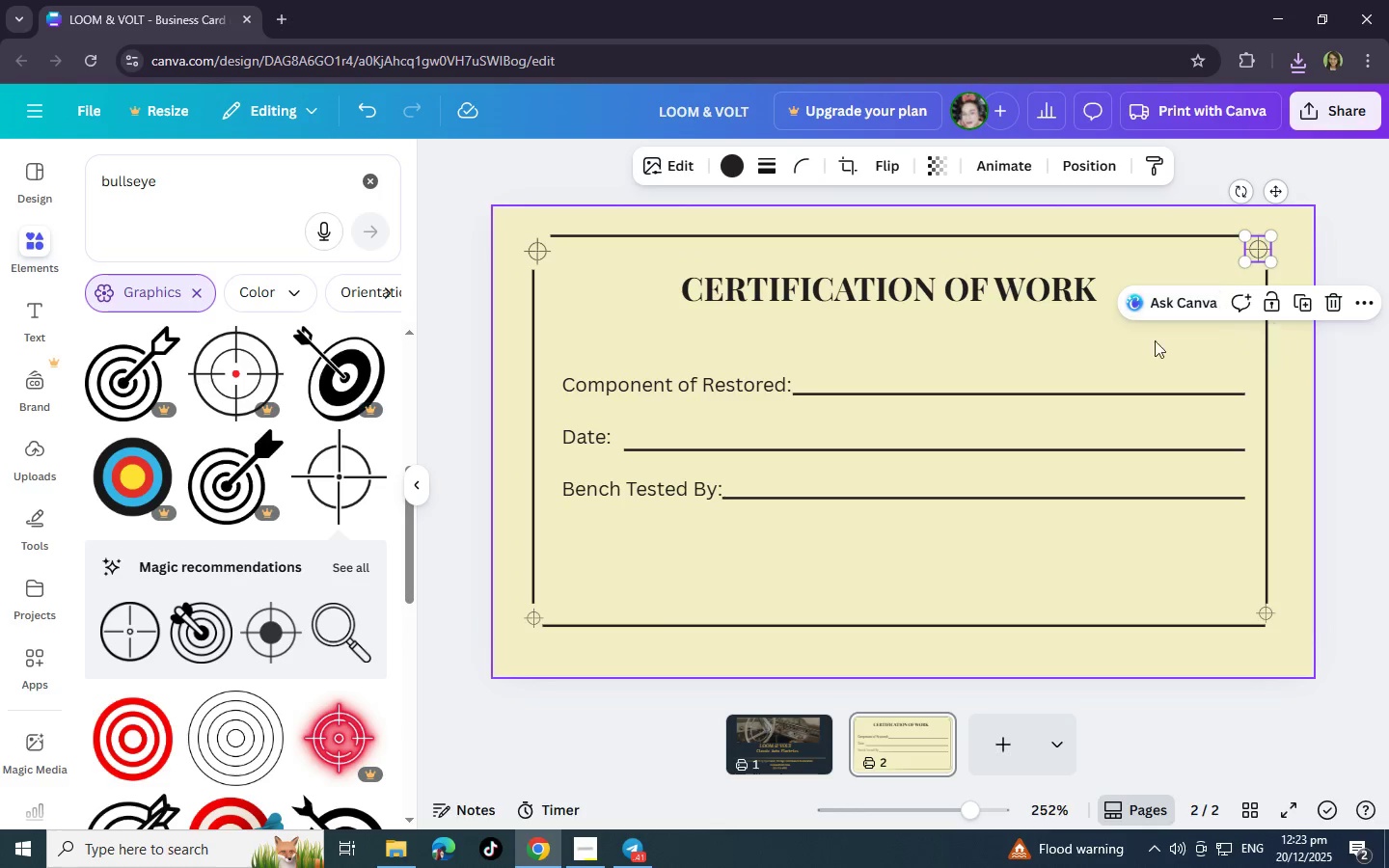 
left_click([1125, 354])
 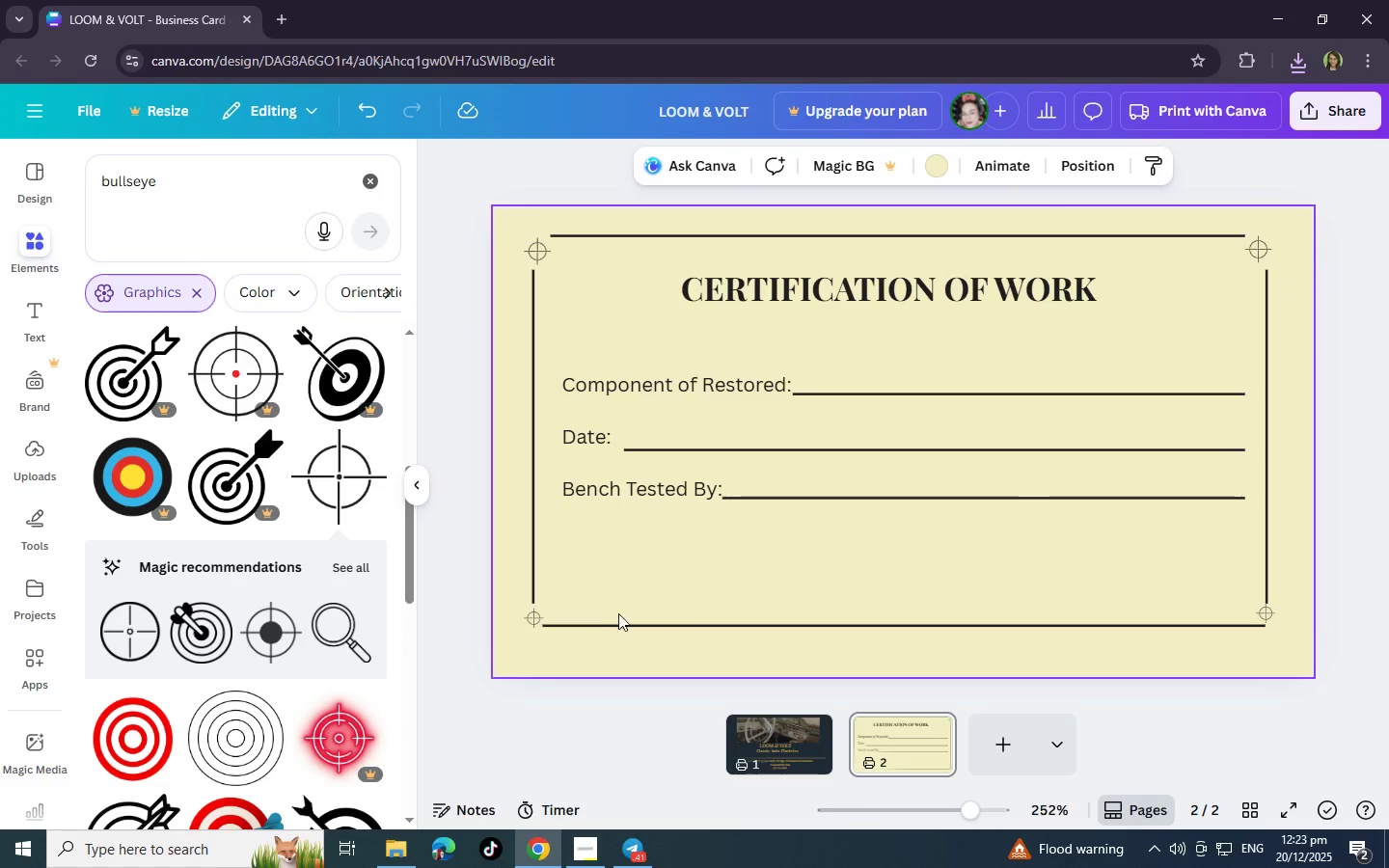 
left_click([531, 619])
 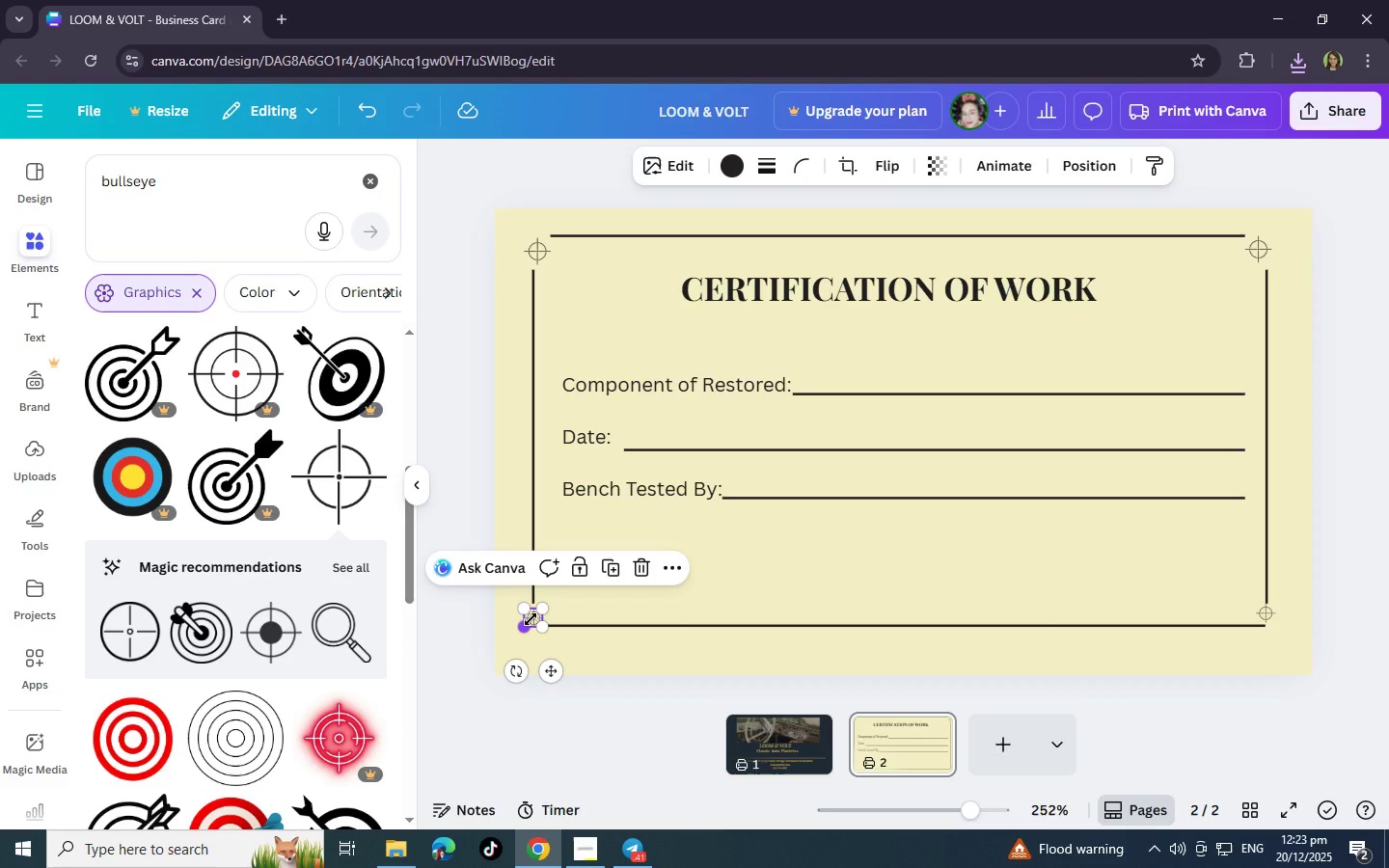 
key(Backspace)
 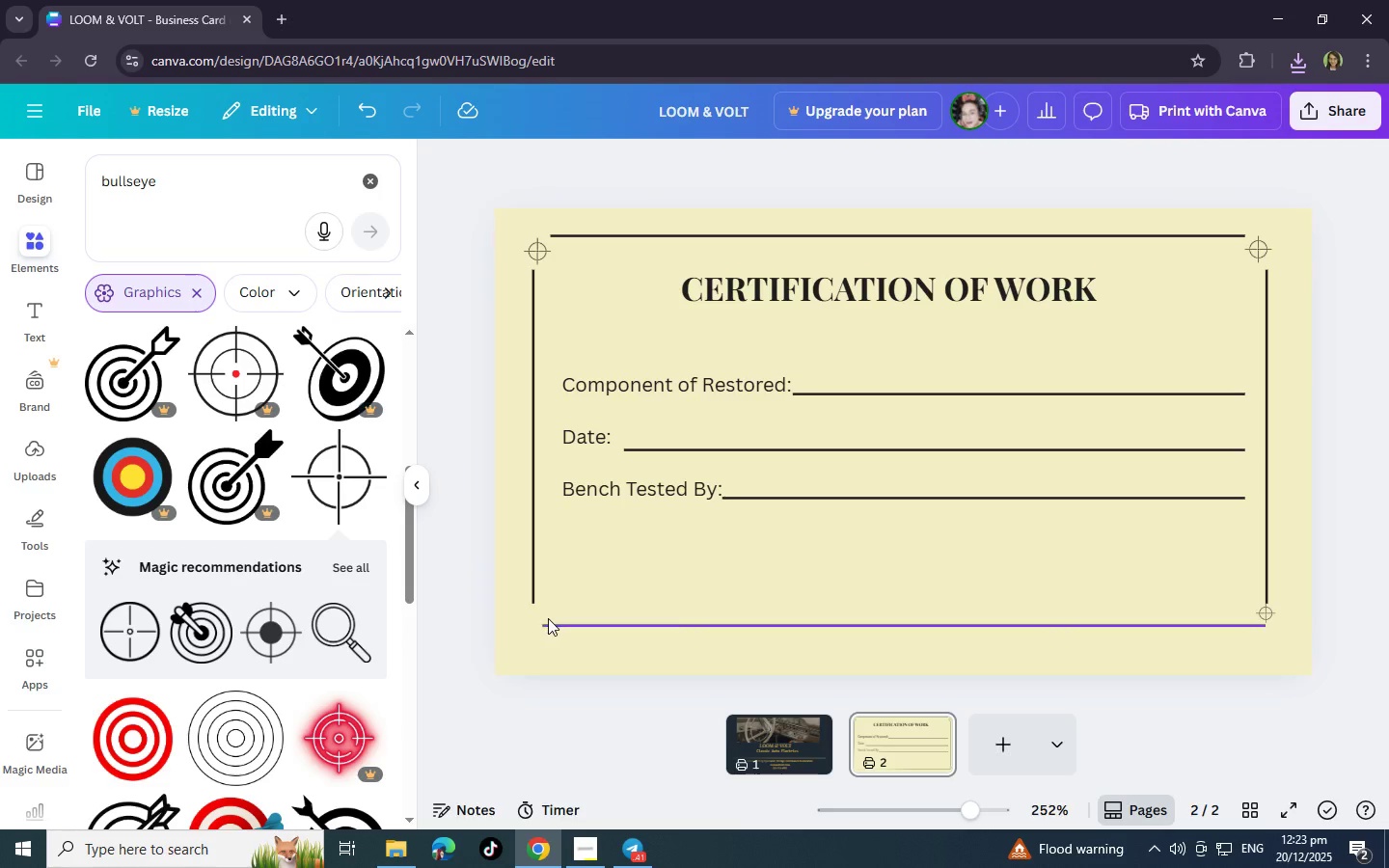 
left_click([549, 619])
 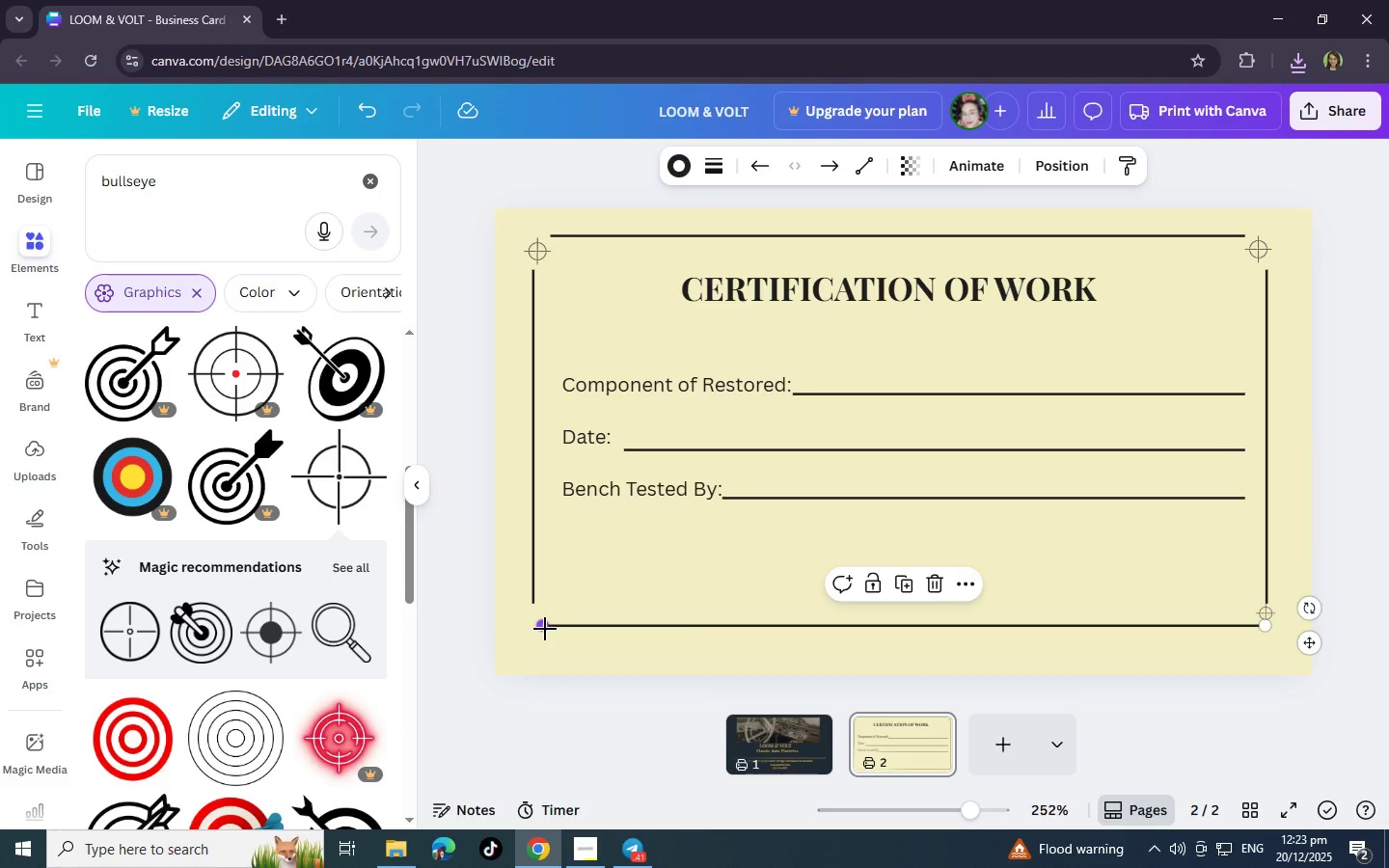 
left_click_drag(start_coordinate=[545, 629], to_coordinate=[558, 628])
 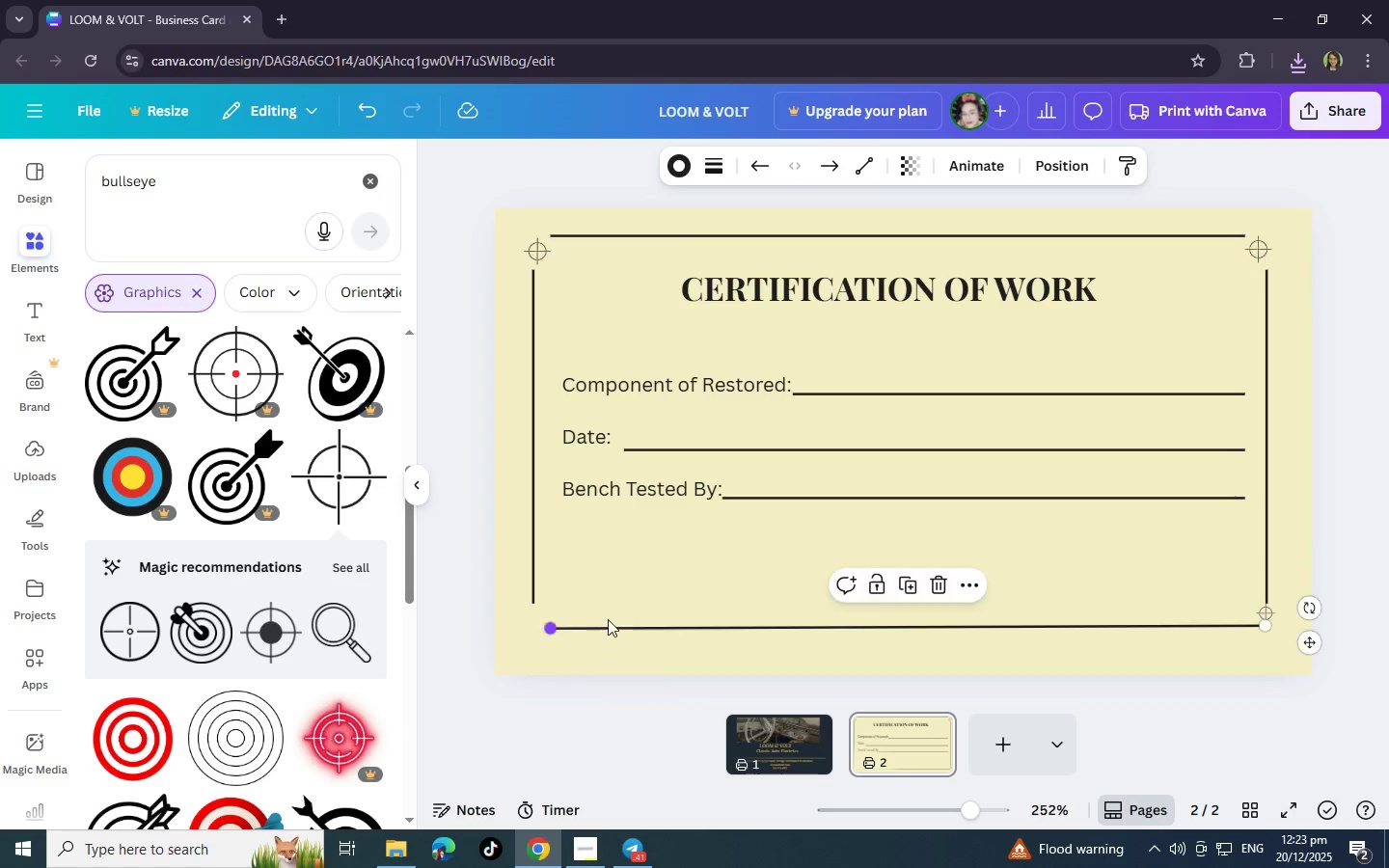 
left_click([558, 628])
 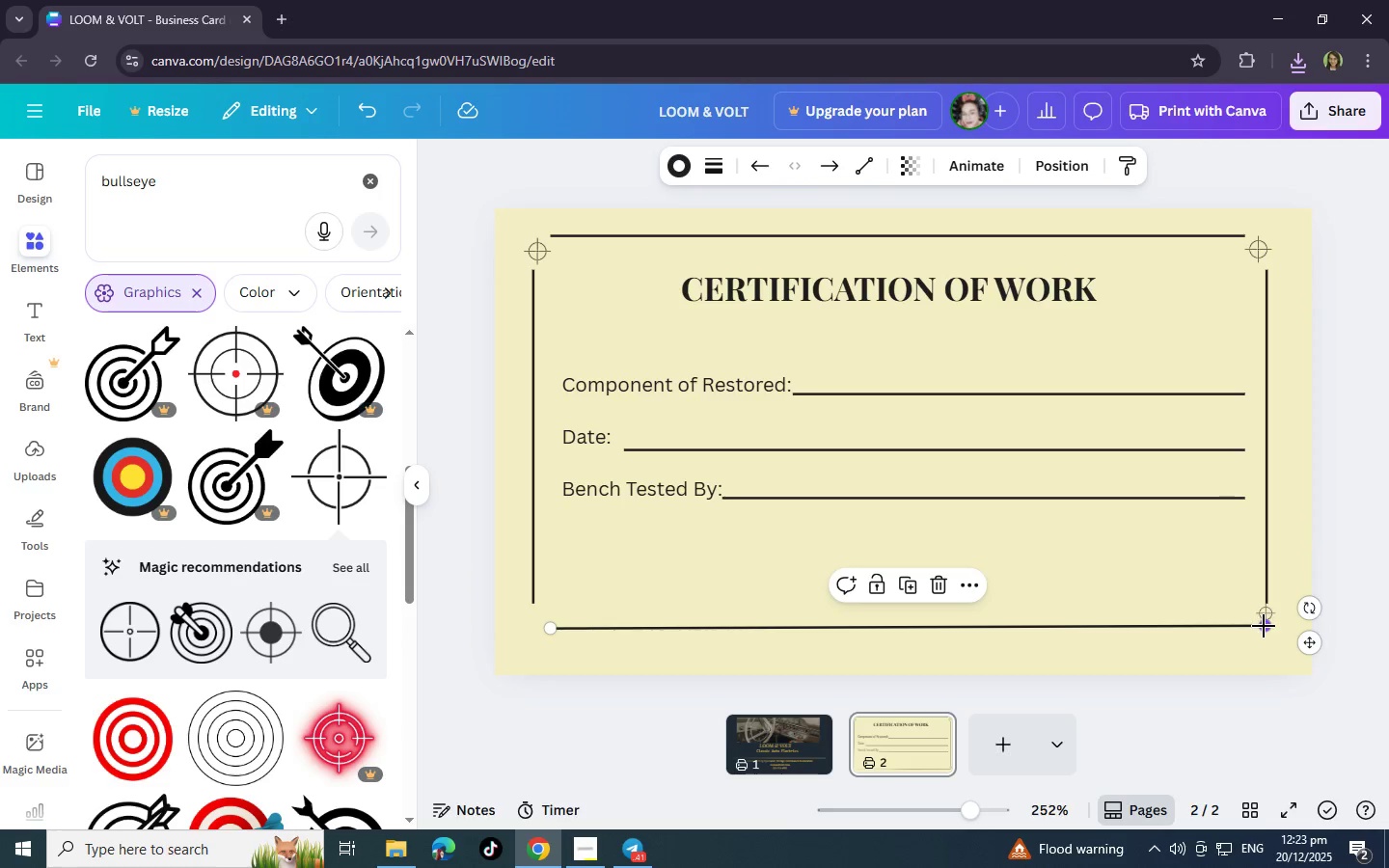 
left_click_drag(start_coordinate=[1263, 626], to_coordinate=[1237, 627])
 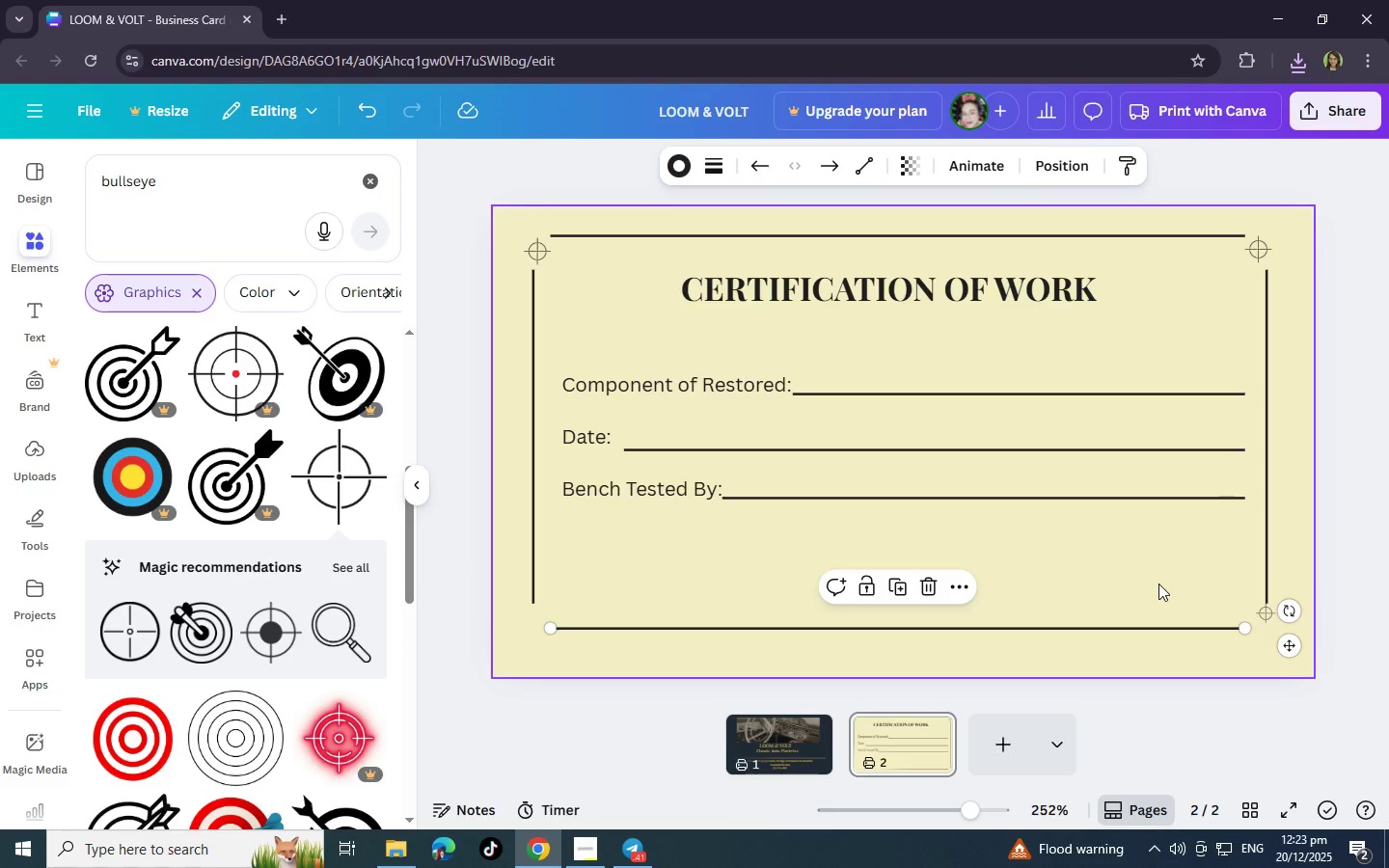 
left_click([1158, 583])
 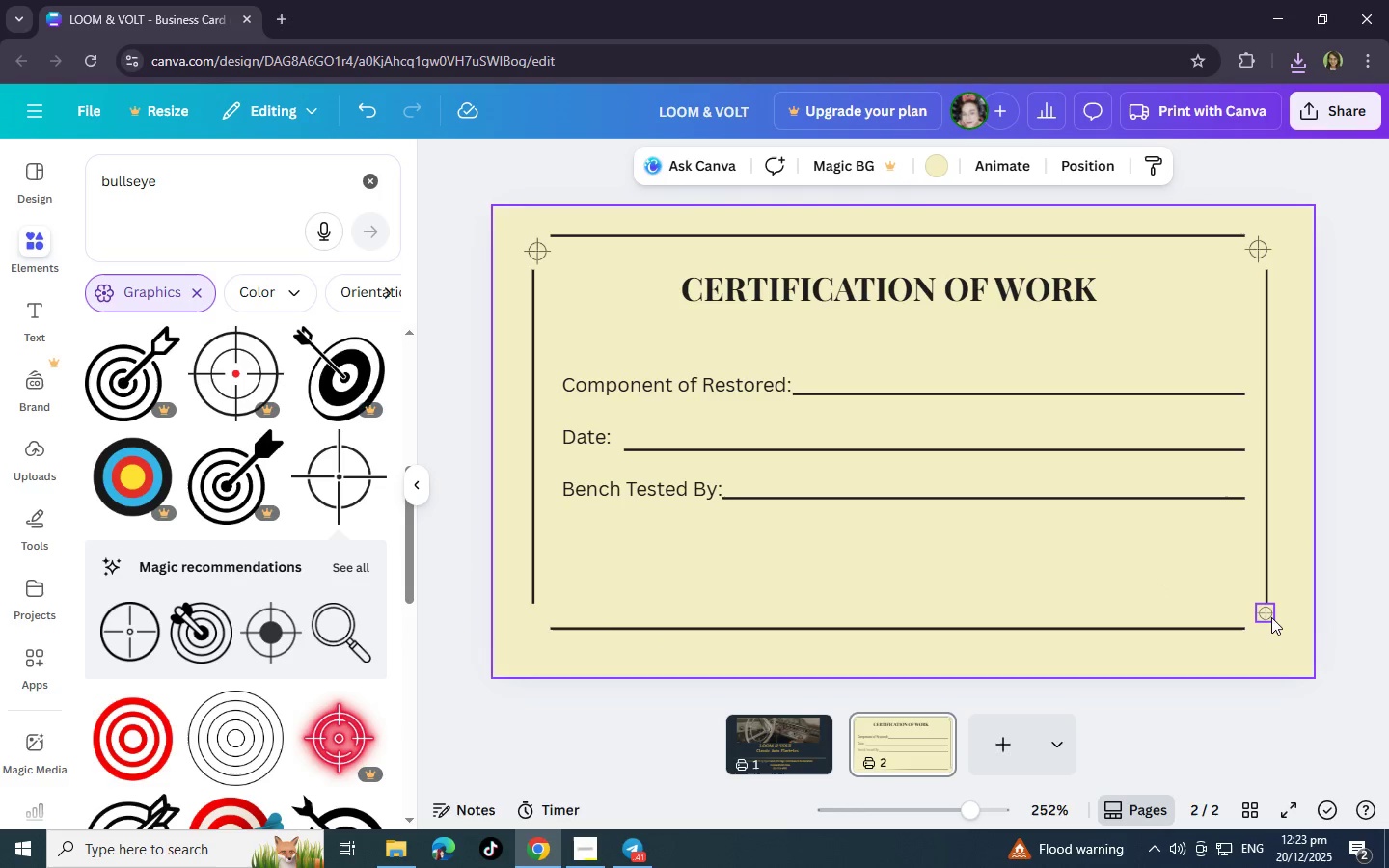 
left_click([1272, 617])
 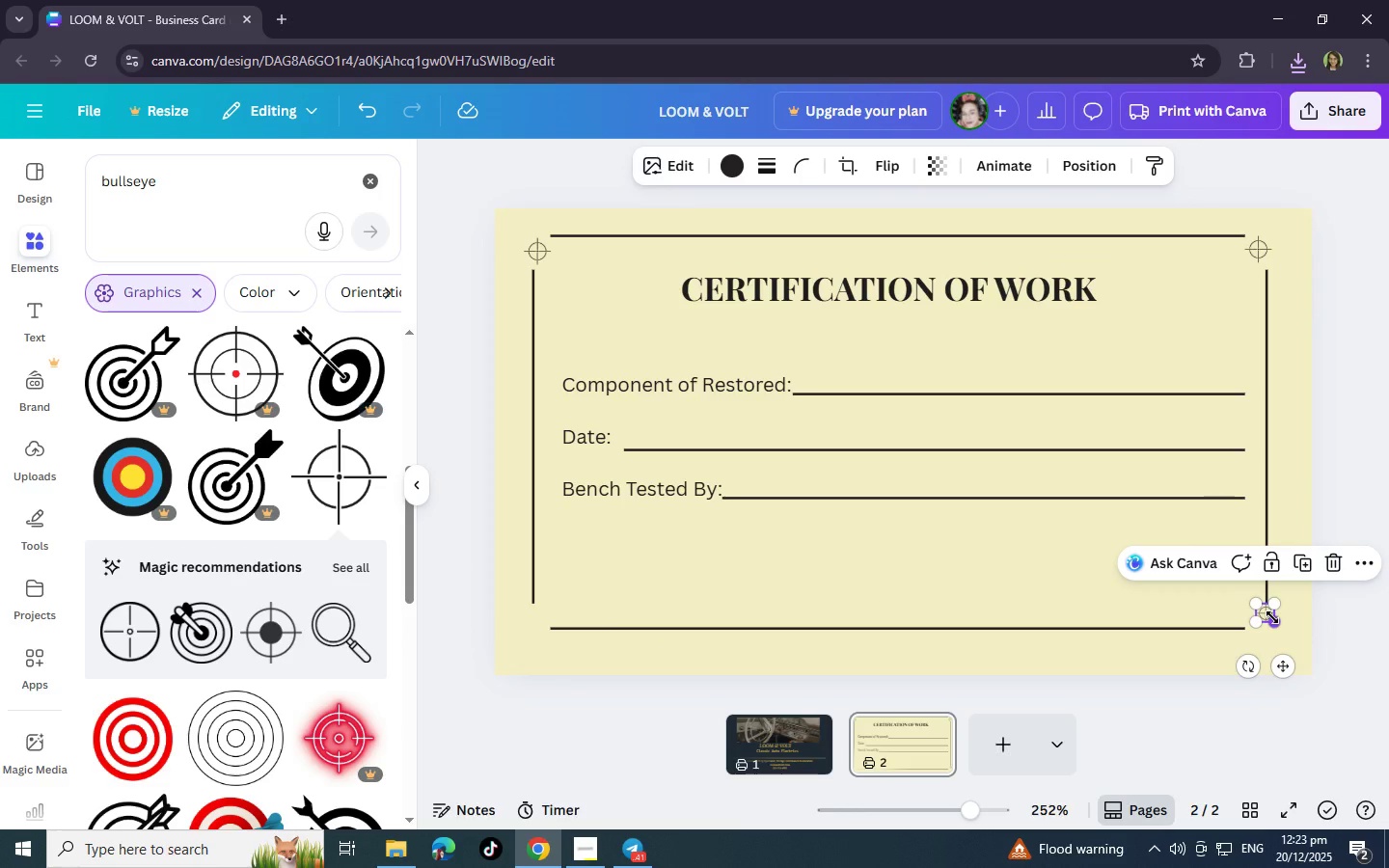 
key(Backspace)
 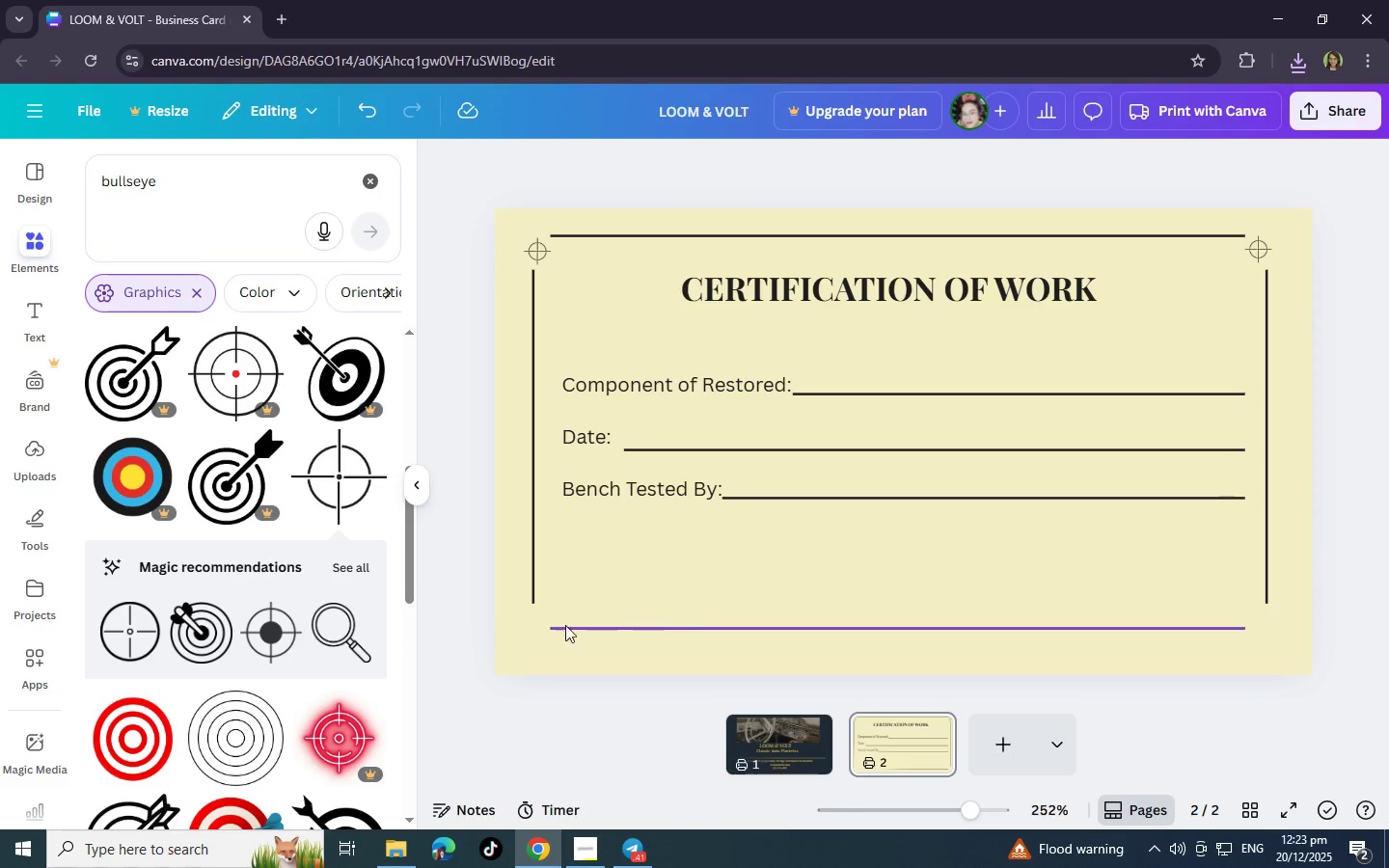 
key(Control+V)
 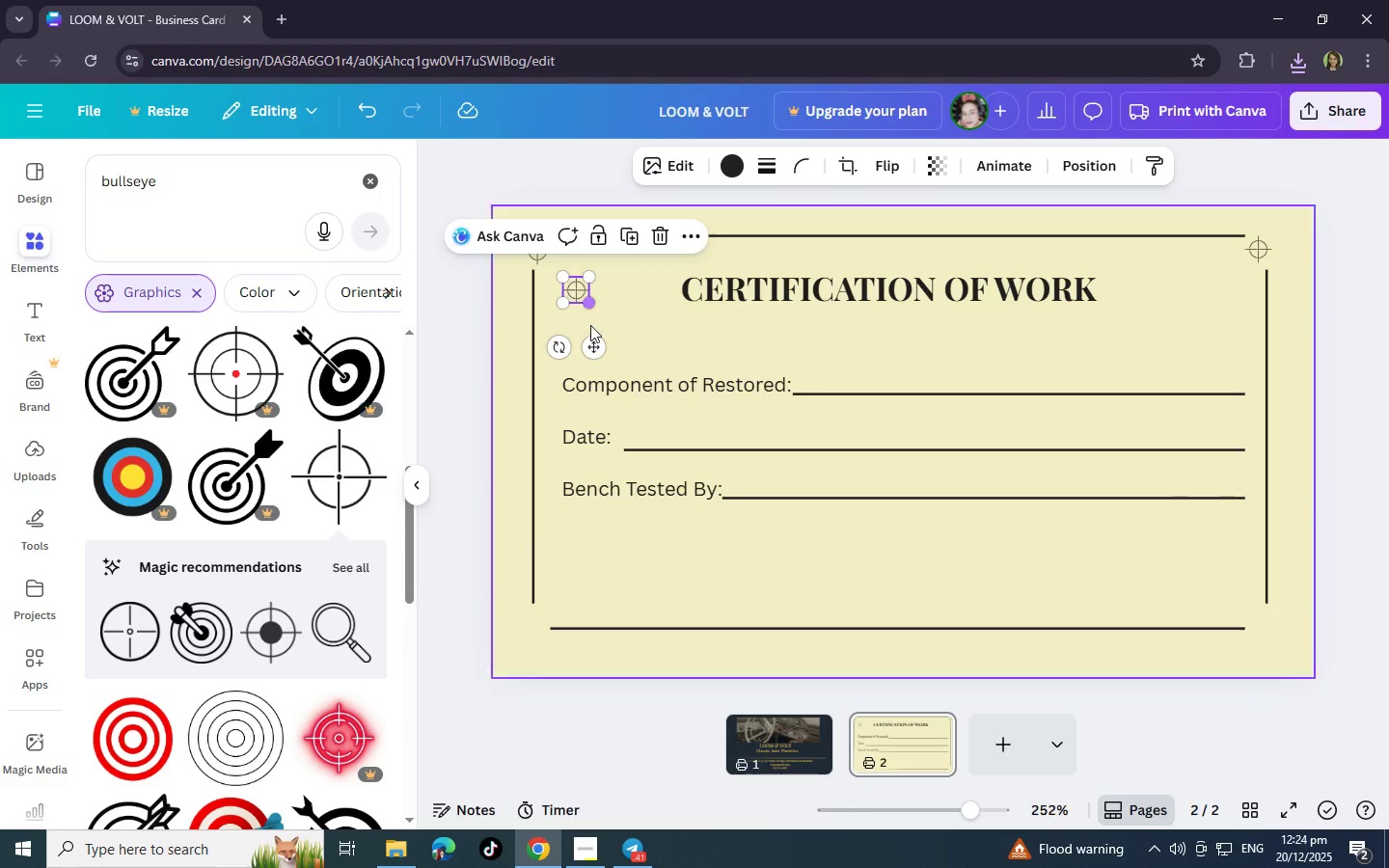 
left_click_drag(start_coordinate=[591, 340], to_coordinate=[560, 660])
 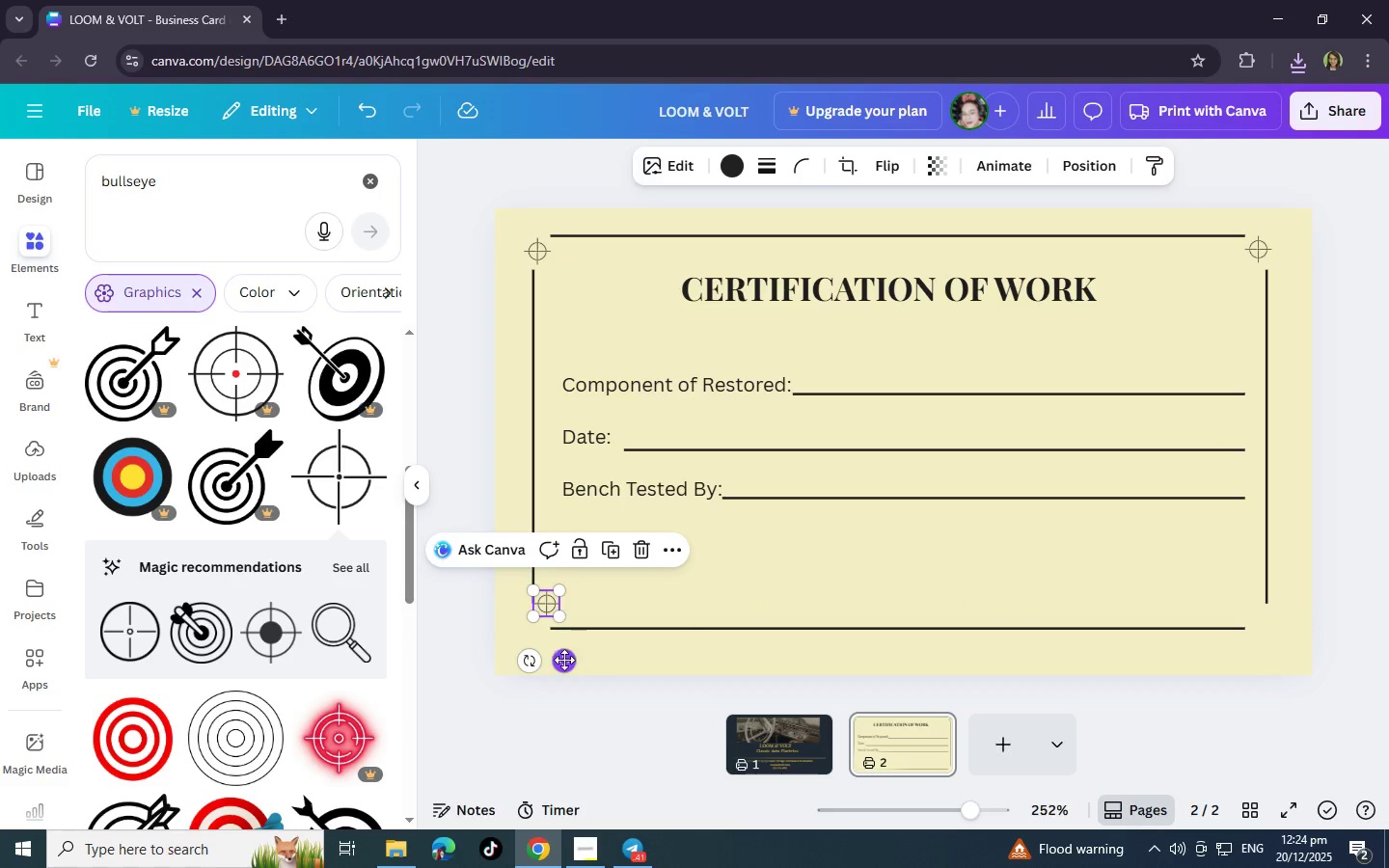 
left_click_drag(start_coordinate=[566, 667], to_coordinate=[558, 676])
 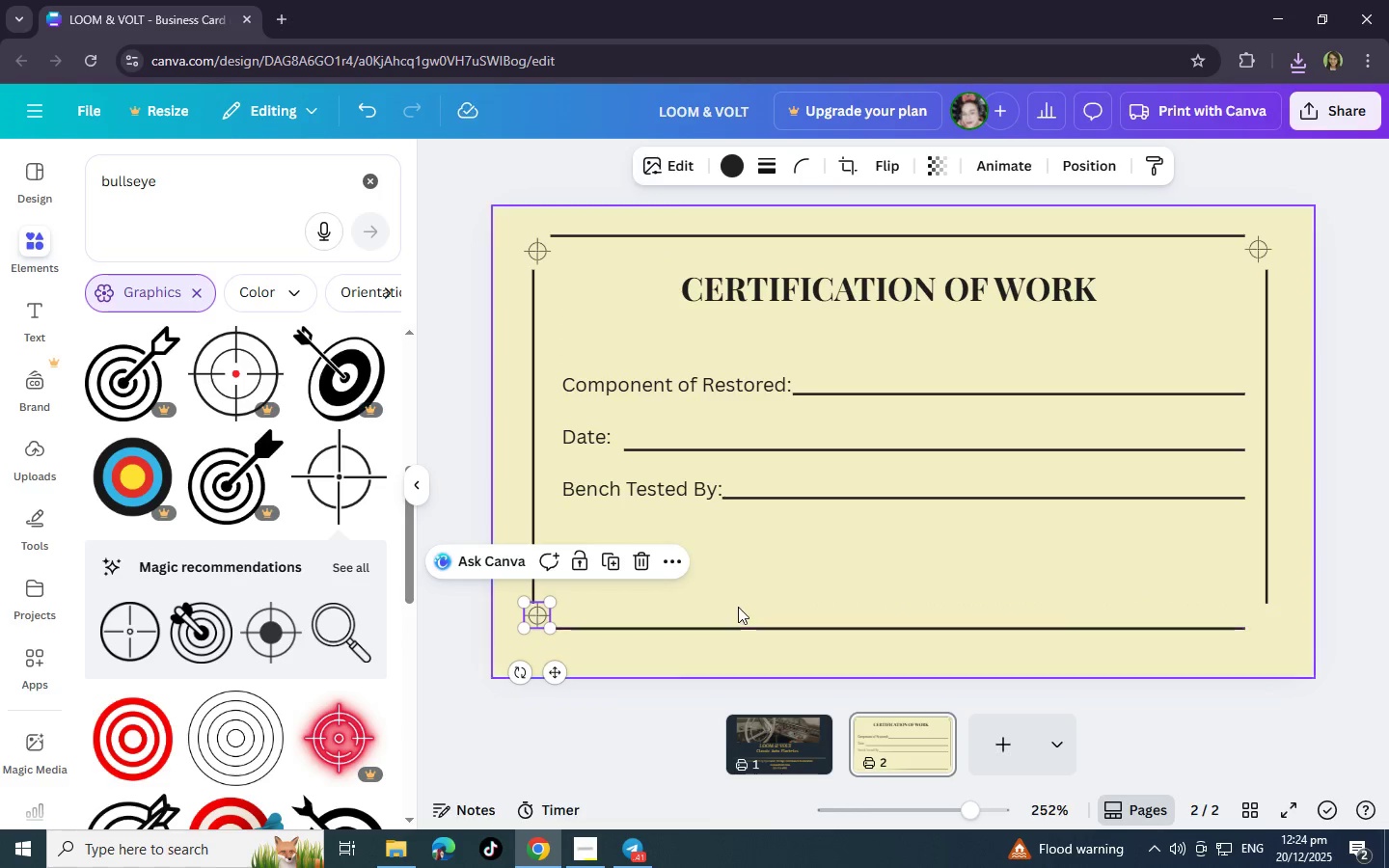 
left_click([738, 607])
 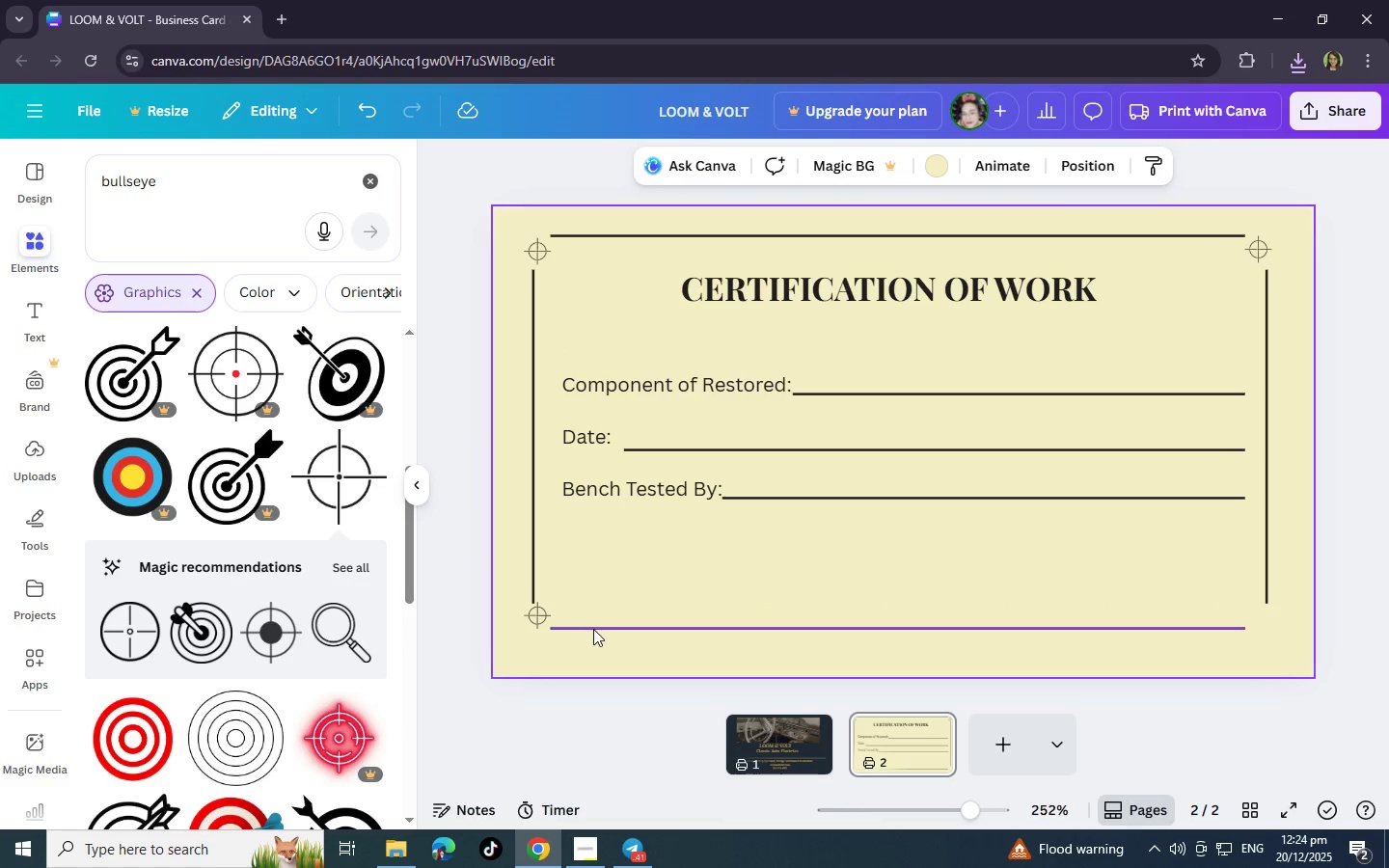 
left_click([528, 615])
 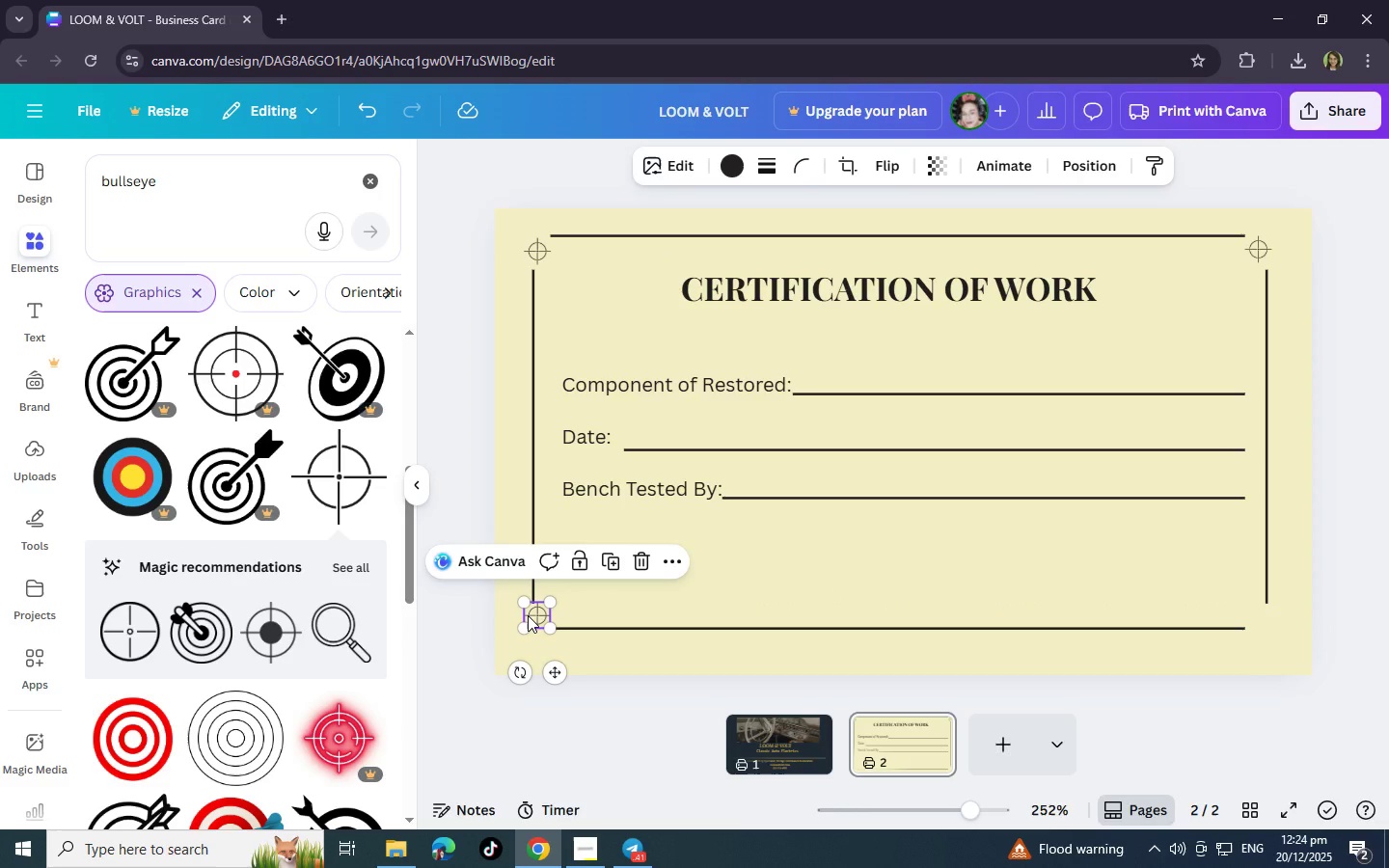 
key(ArrowDown)